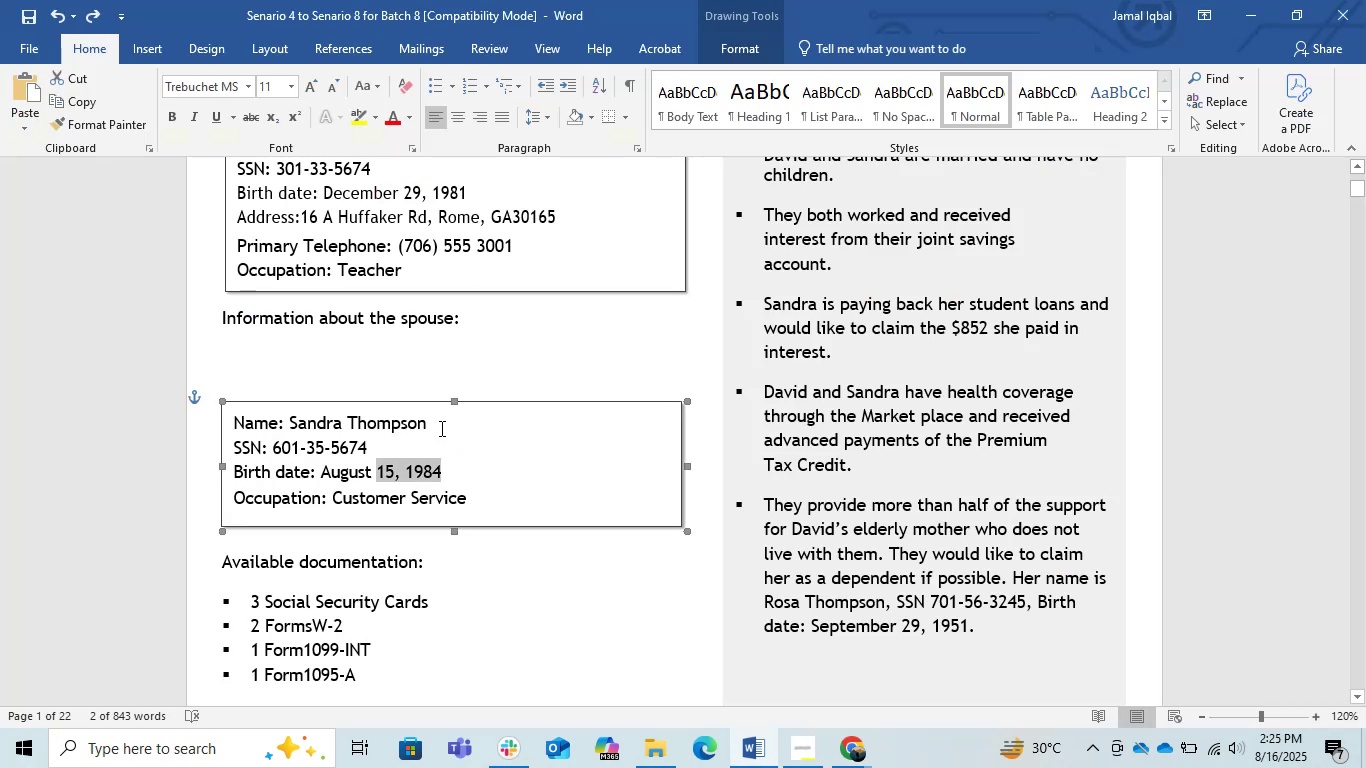 
key(Alt+Tab)
 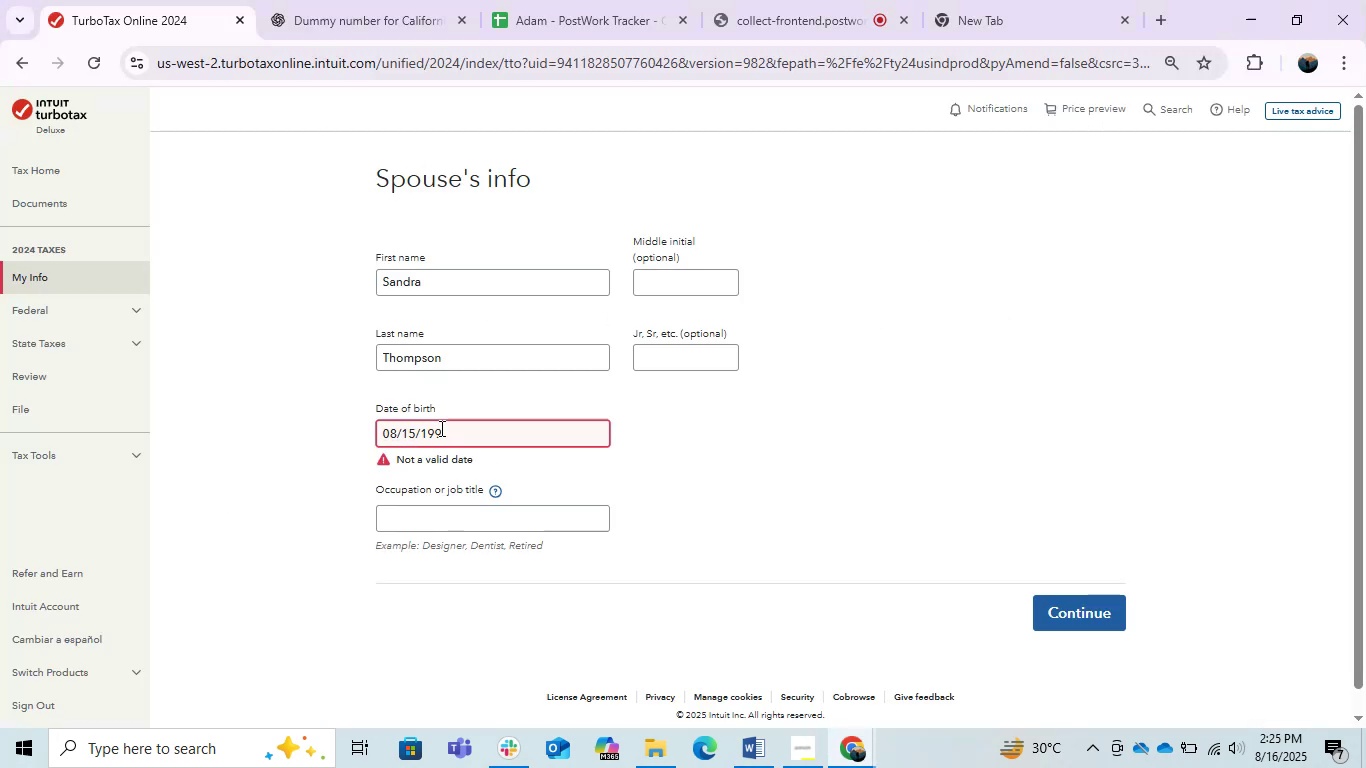 
key(Backspace)
 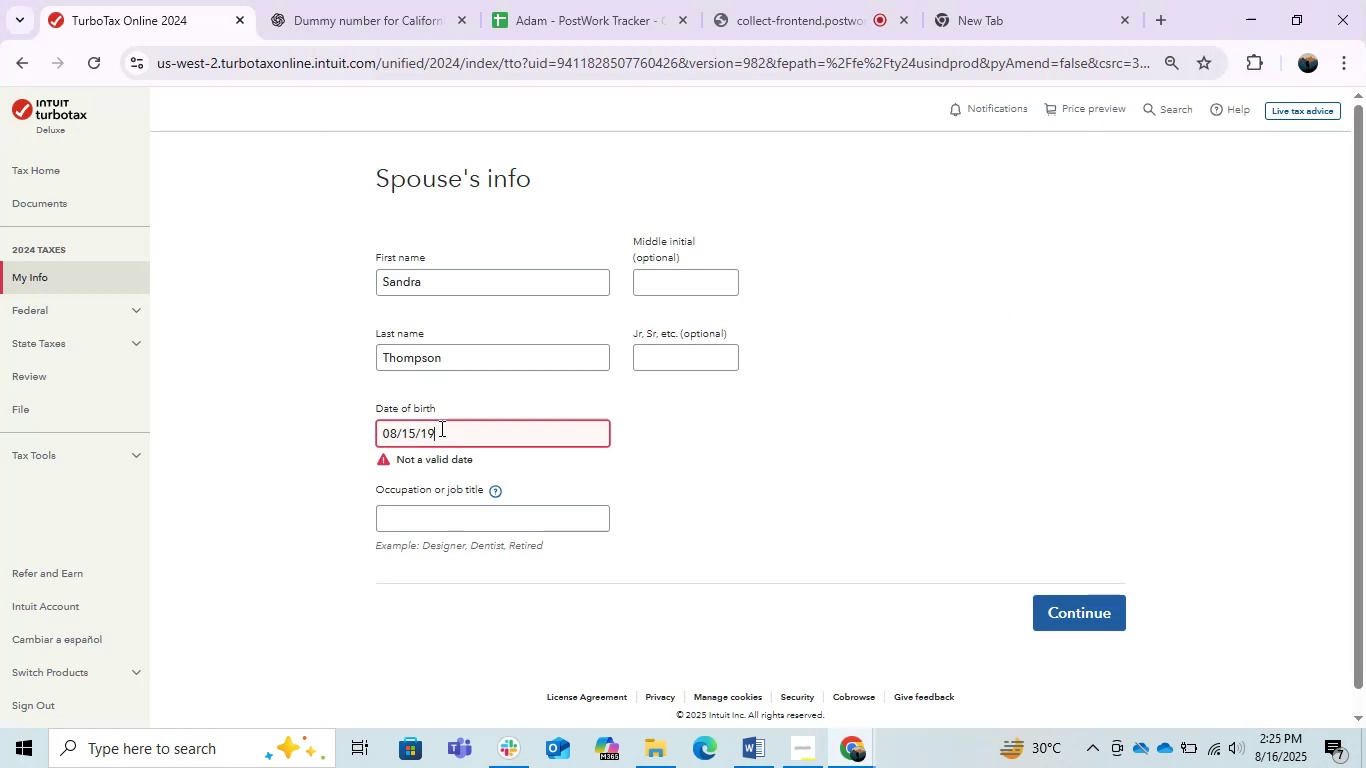 
key(Numpad8)
 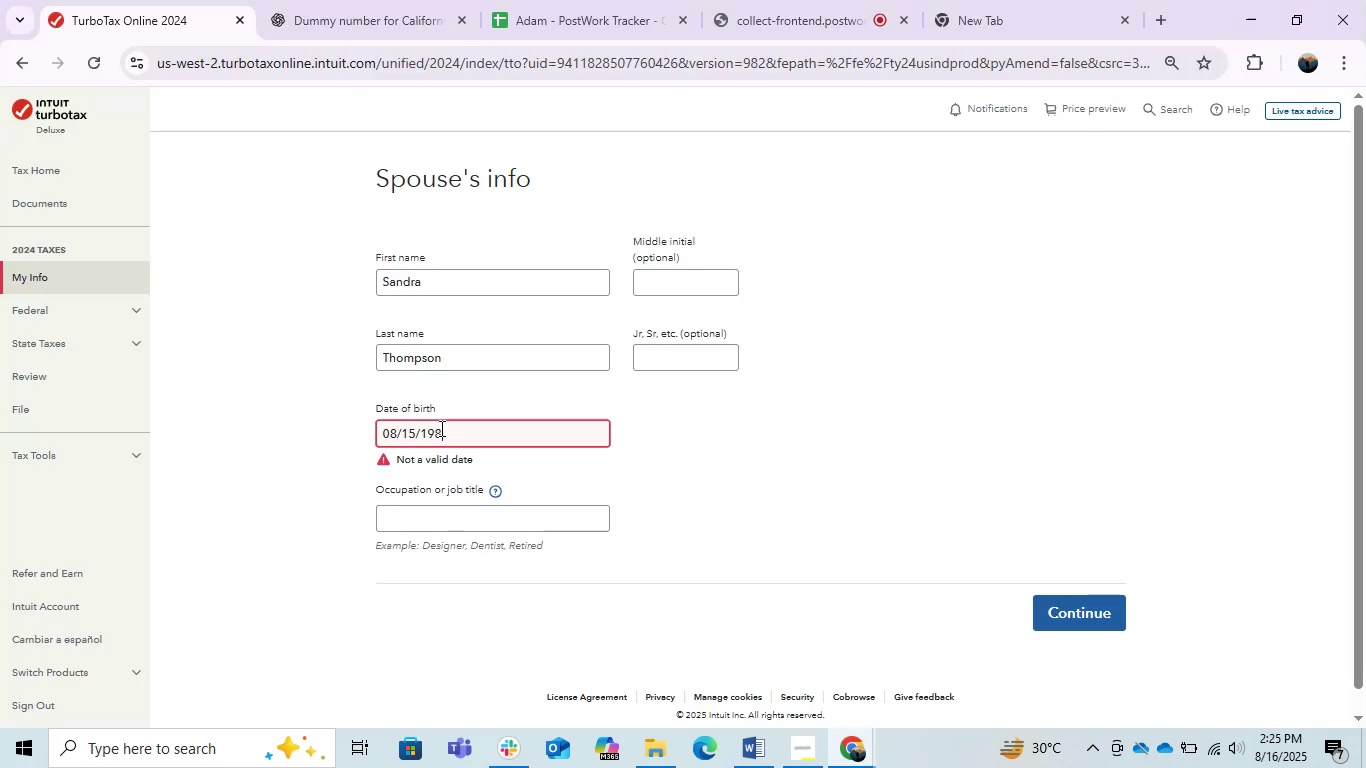 
key(Numpad4)
 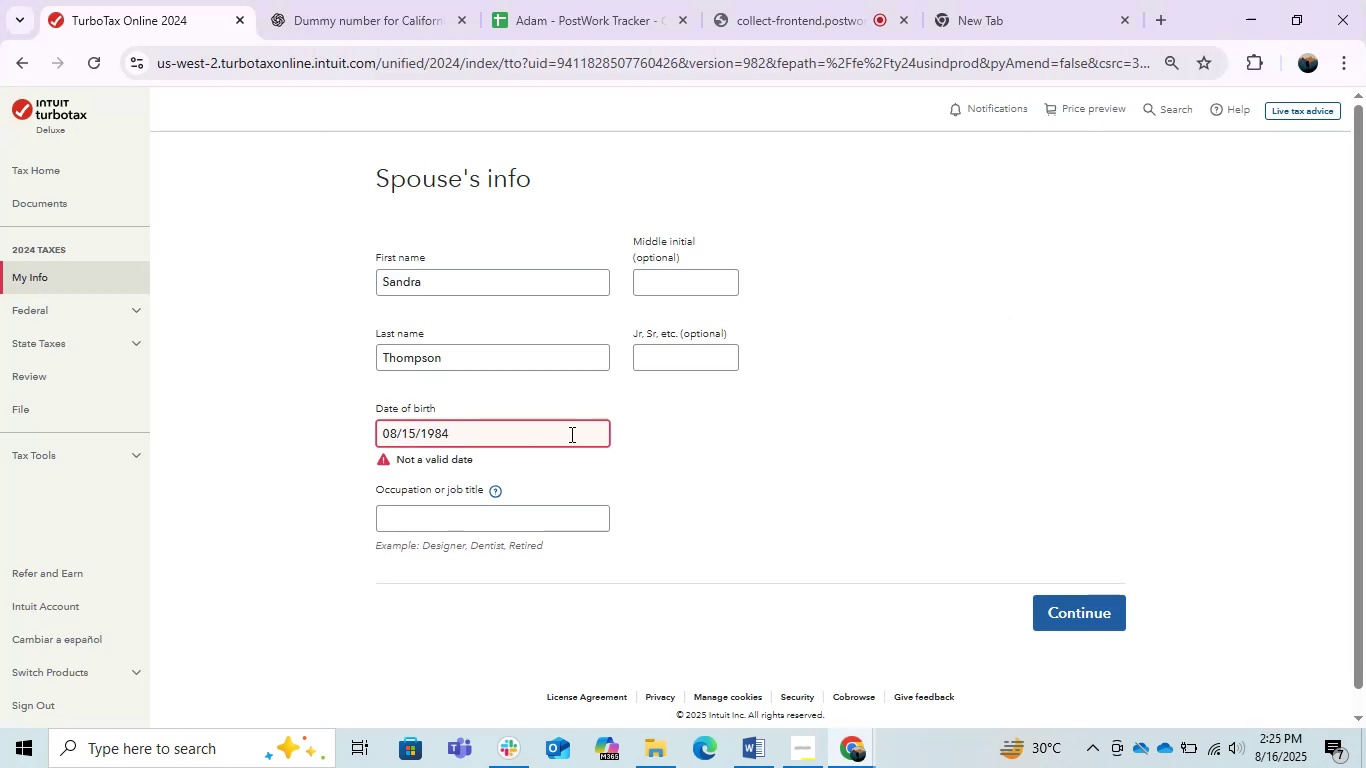 
left_click([719, 452])
 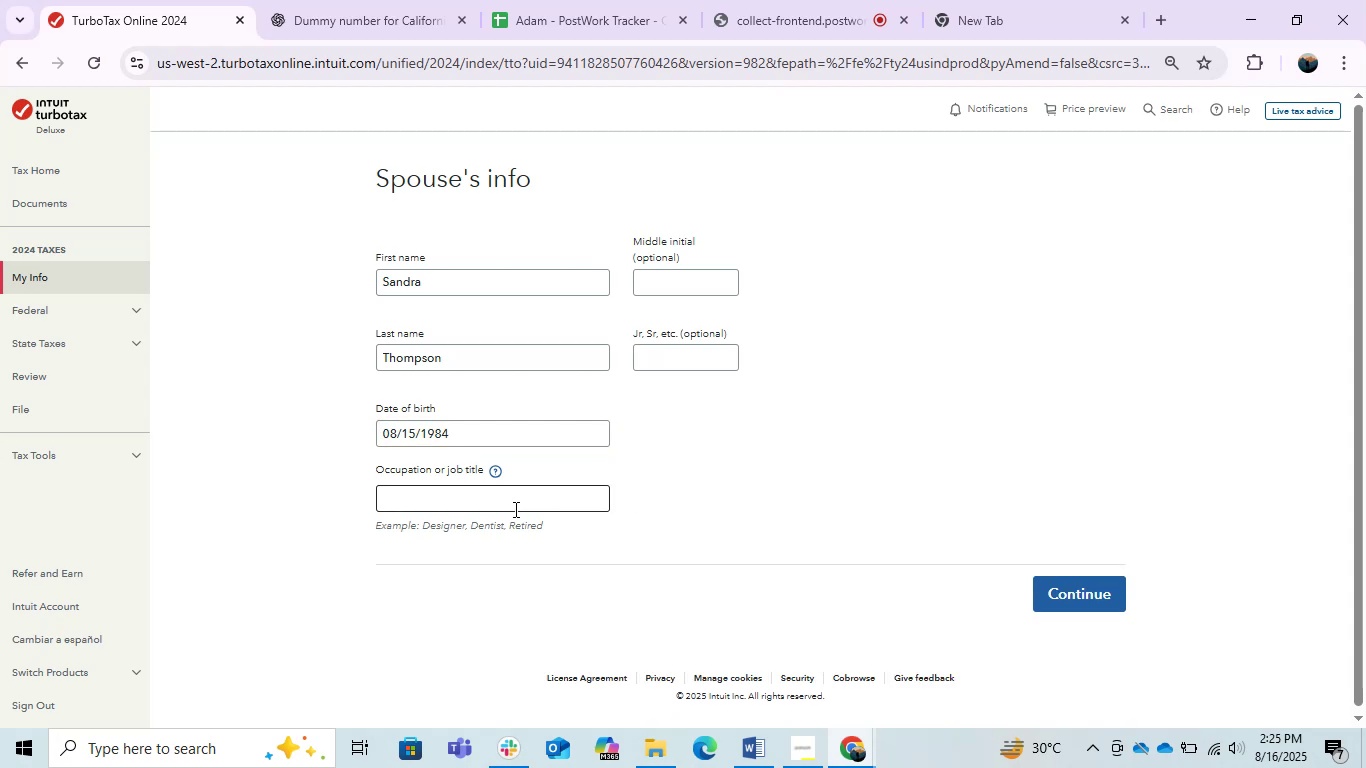 
key(Alt+AltLeft)
 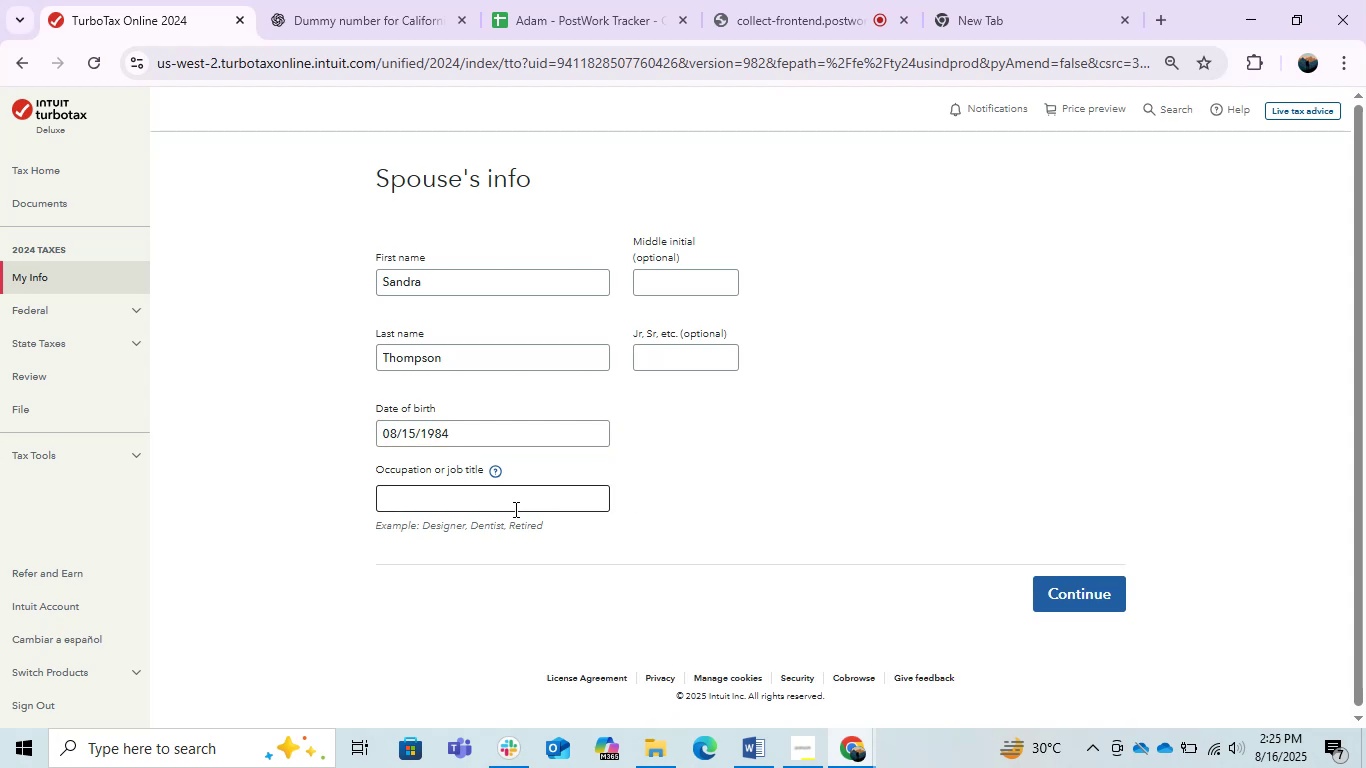 
key(Alt+Tab)
 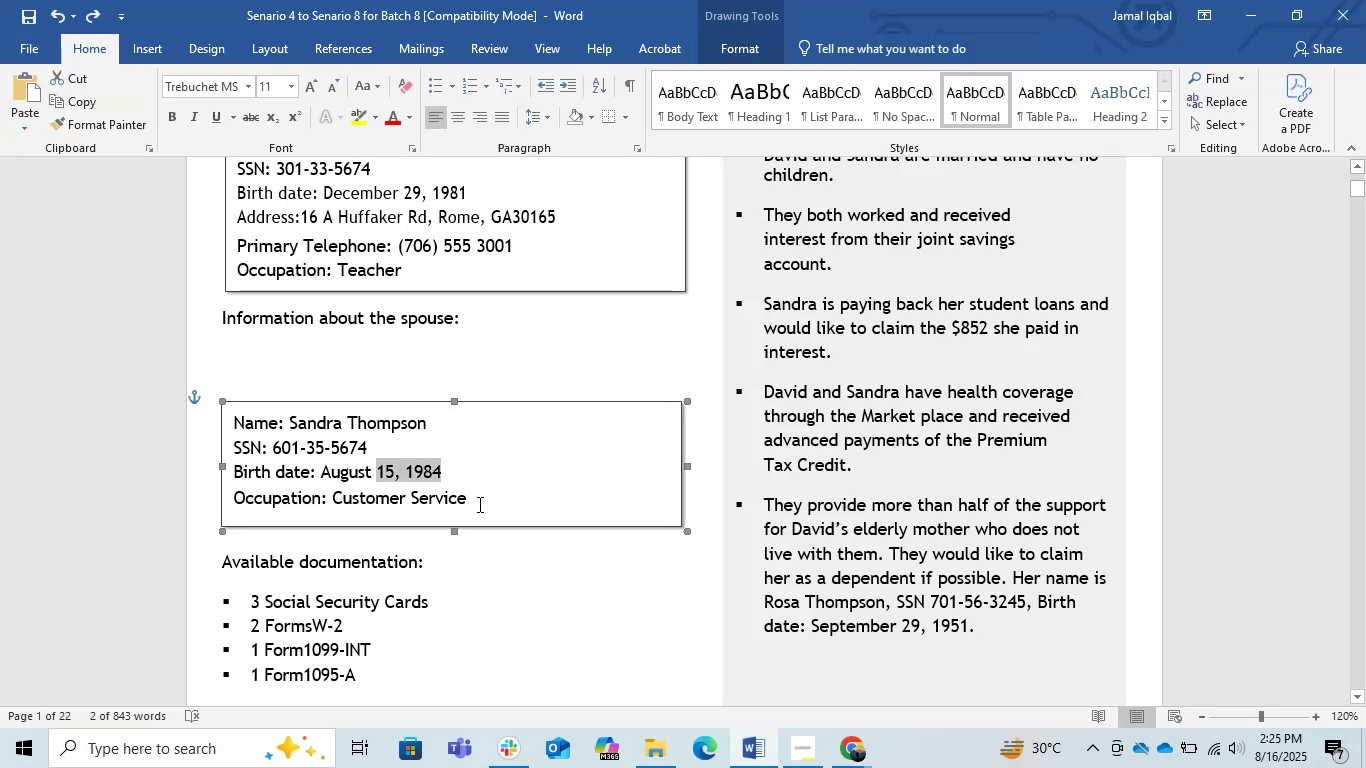 
left_click_drag(start_coordinate=[472, 502], to_coordinate=[367, 491])
 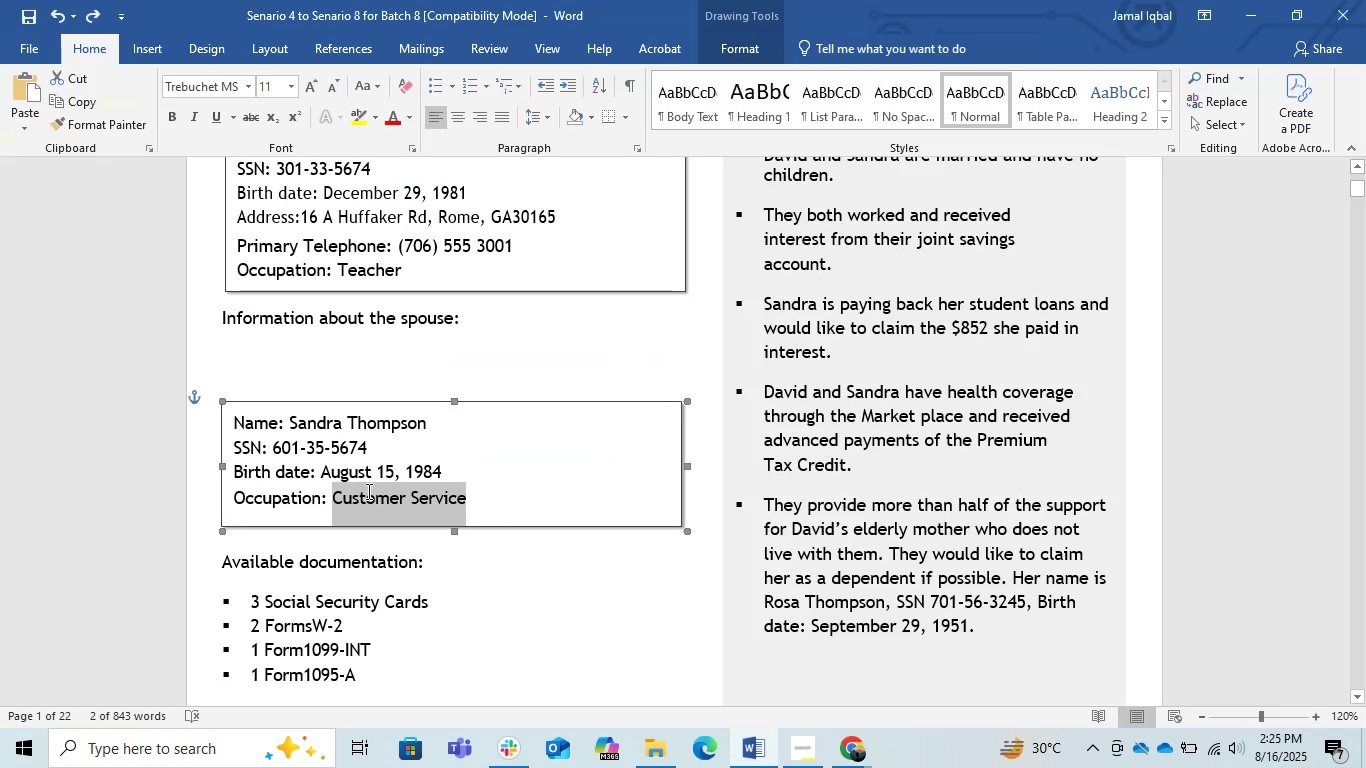 
key(Control+C)
 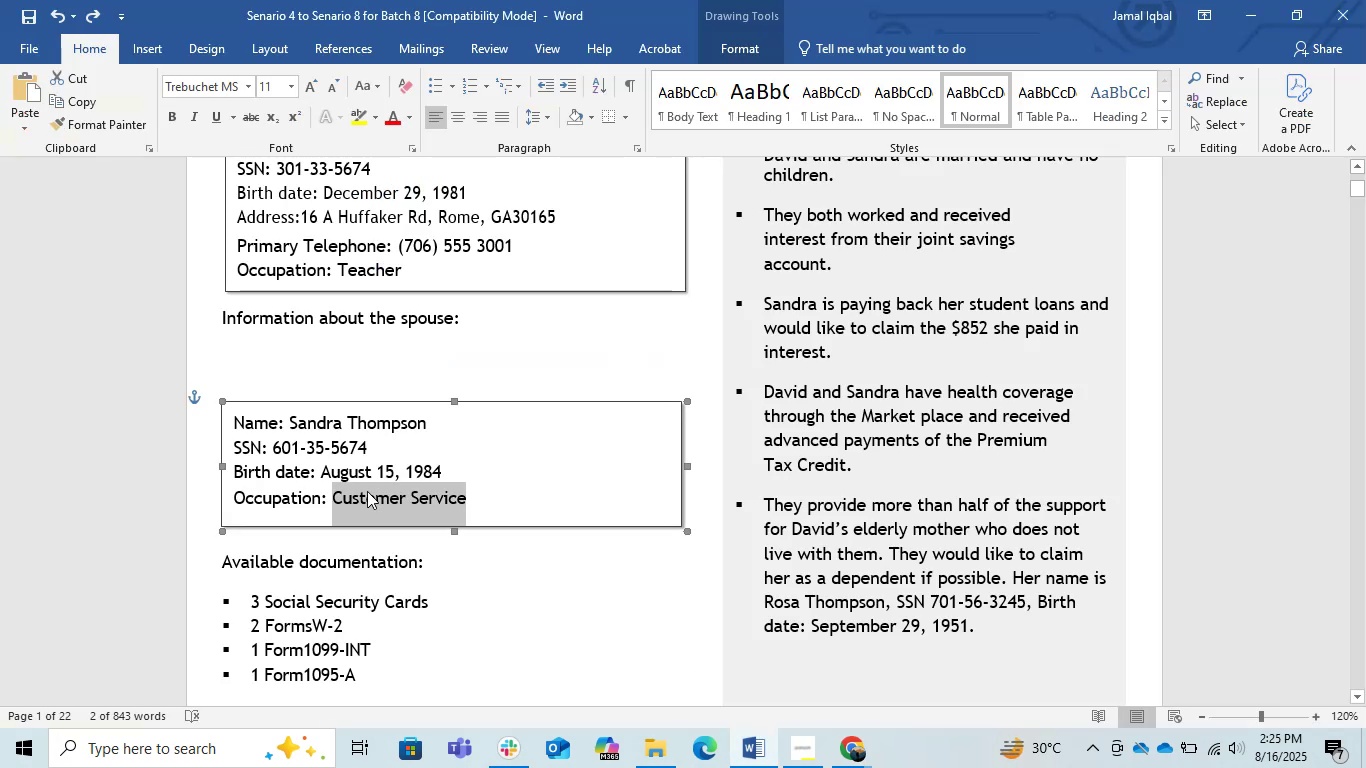 
key(Alt+Tab)
 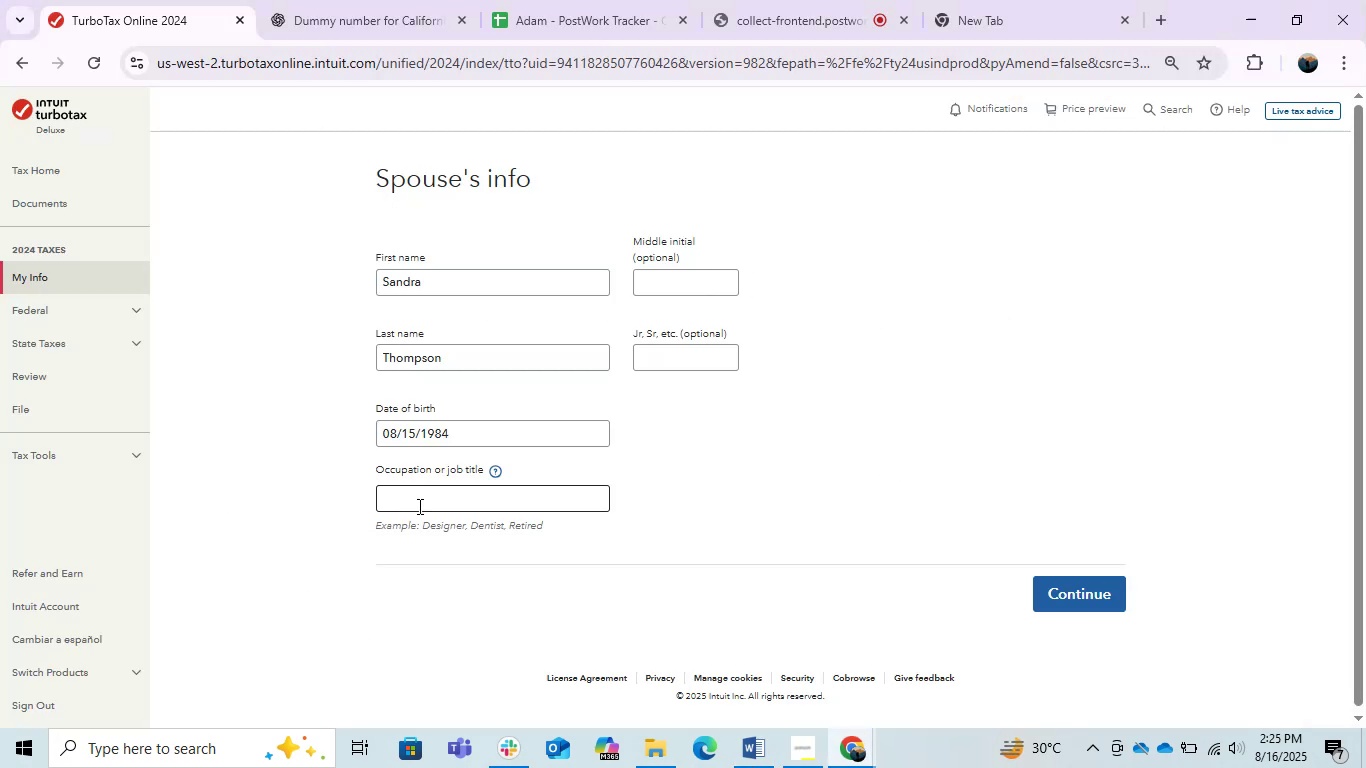 
hold_key(key=ControlLeft, duration=0.33)
left_click([425, 509])
 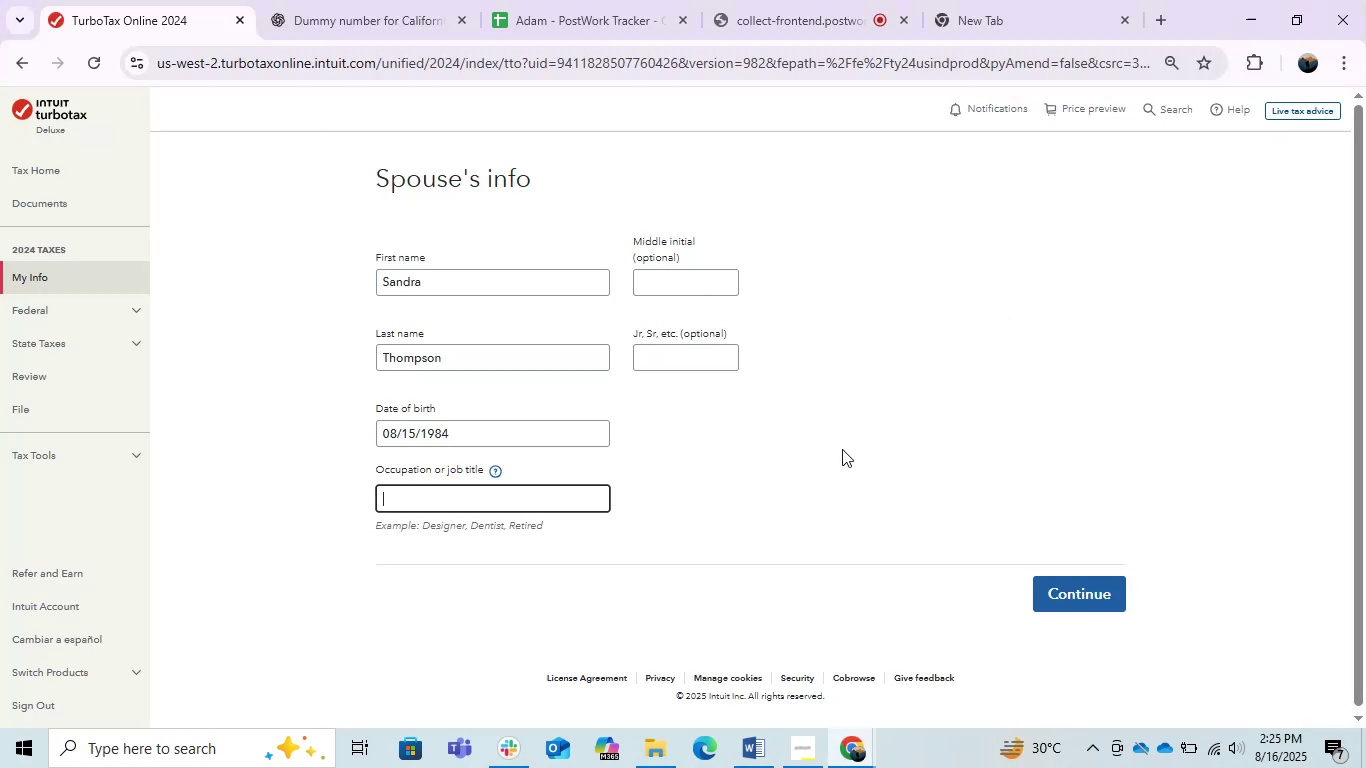 
key(Control+V)
 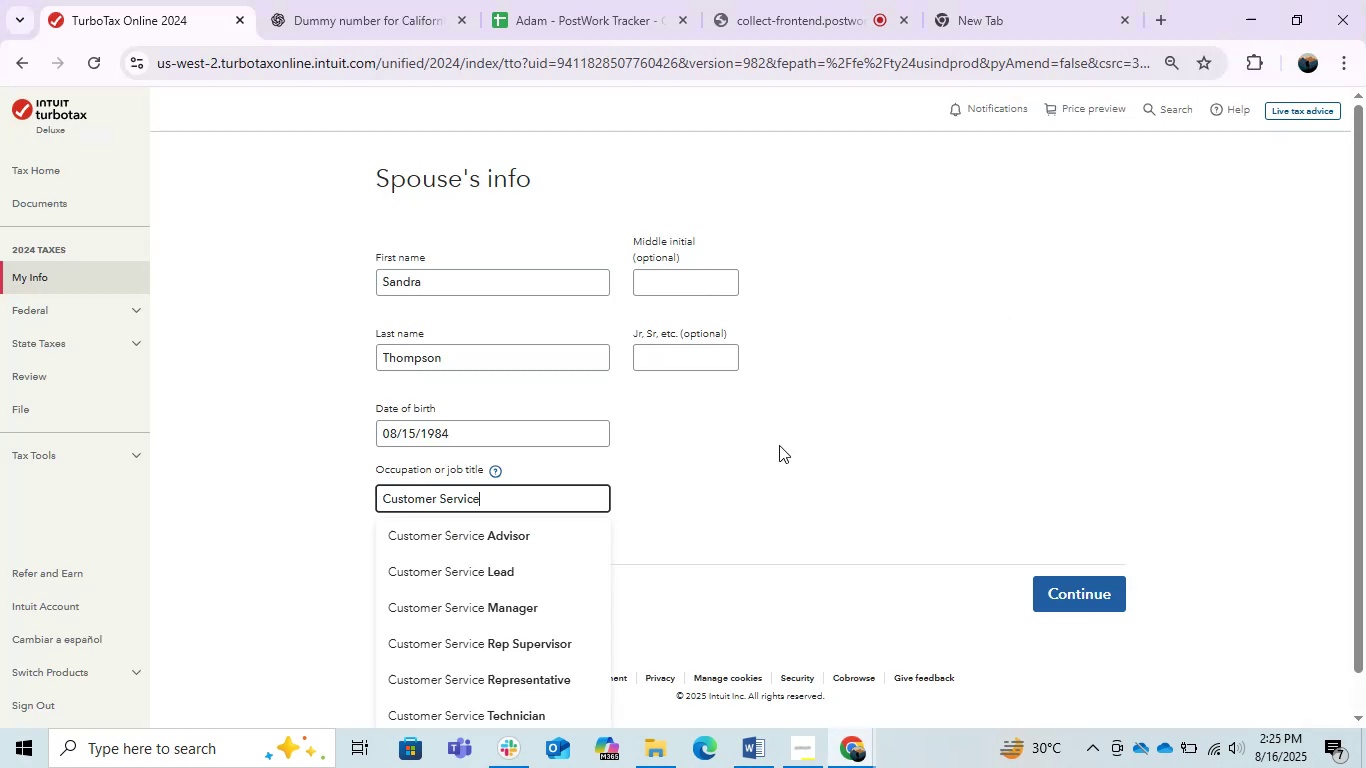 
left_click([769, 446])
 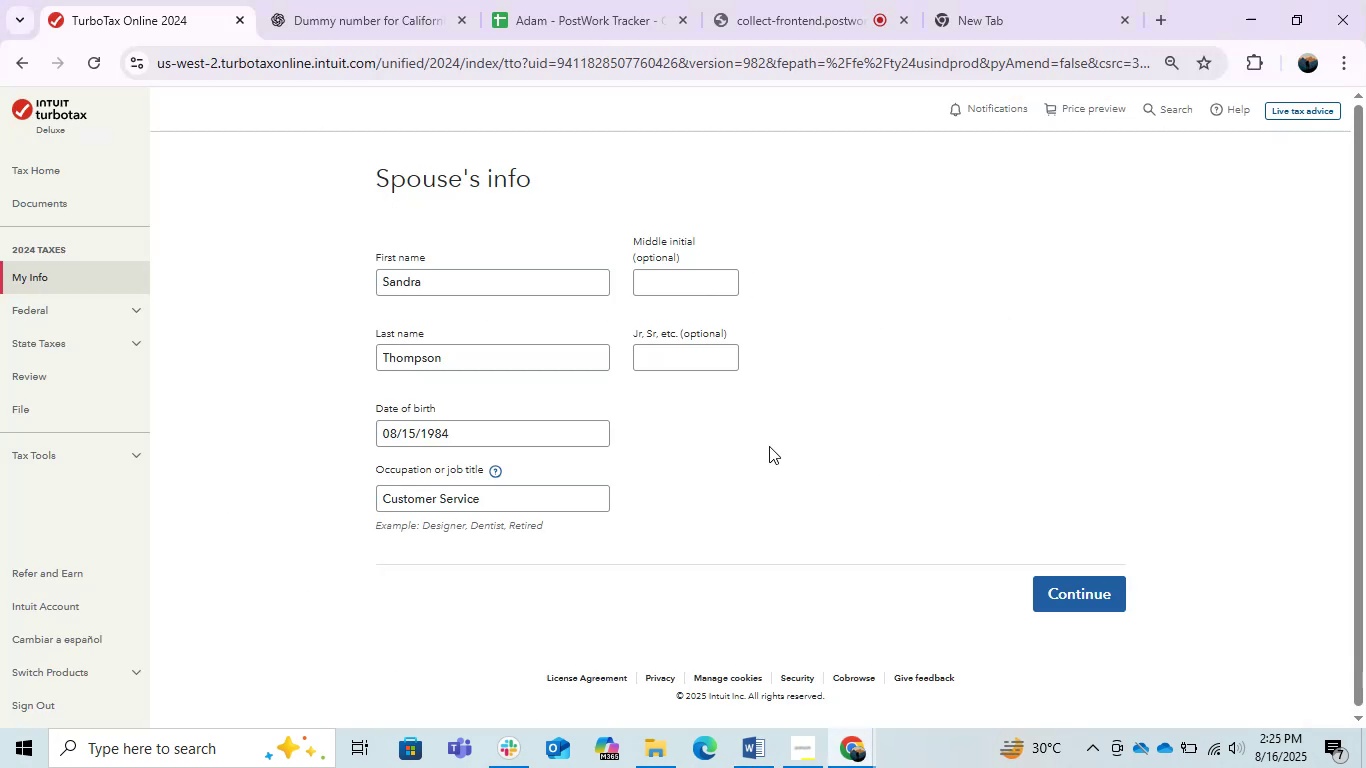 
left_click([769, 446])
 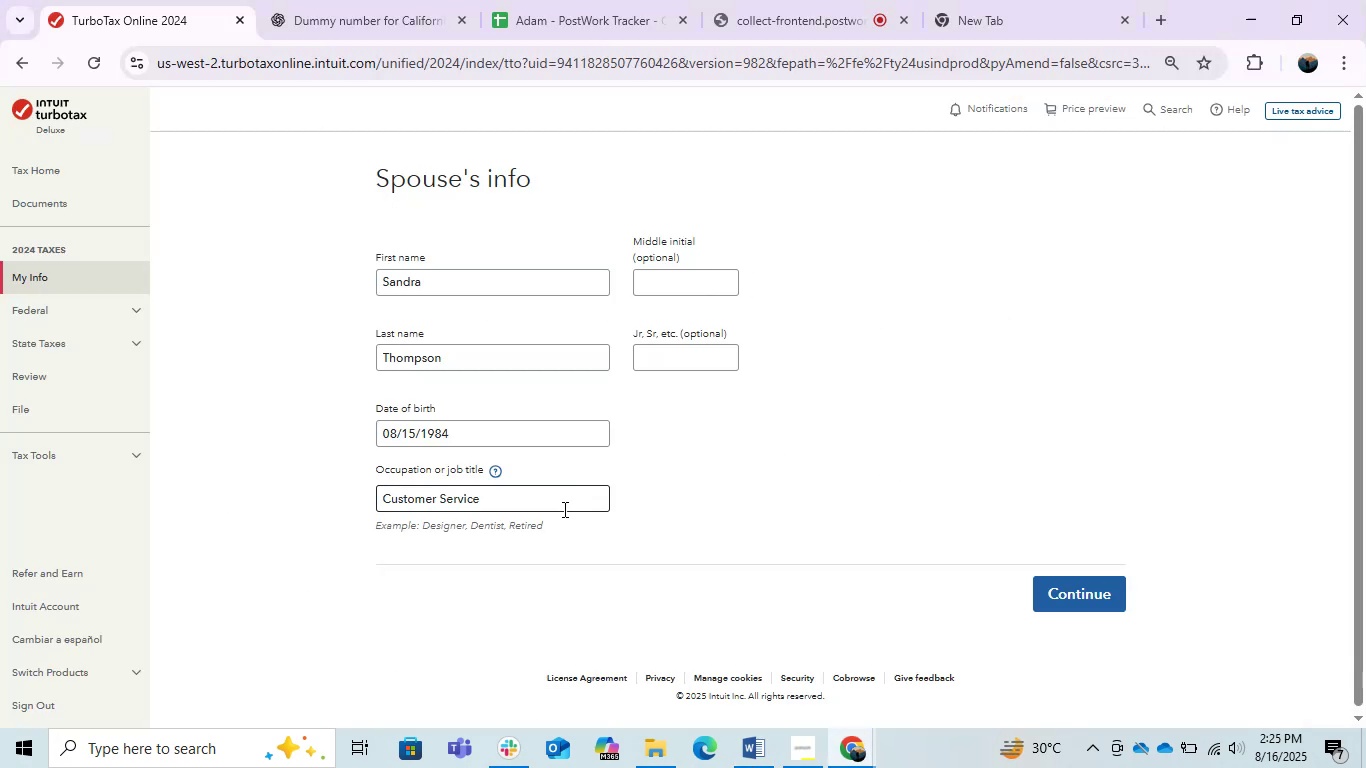 
left_click([548, 498])
 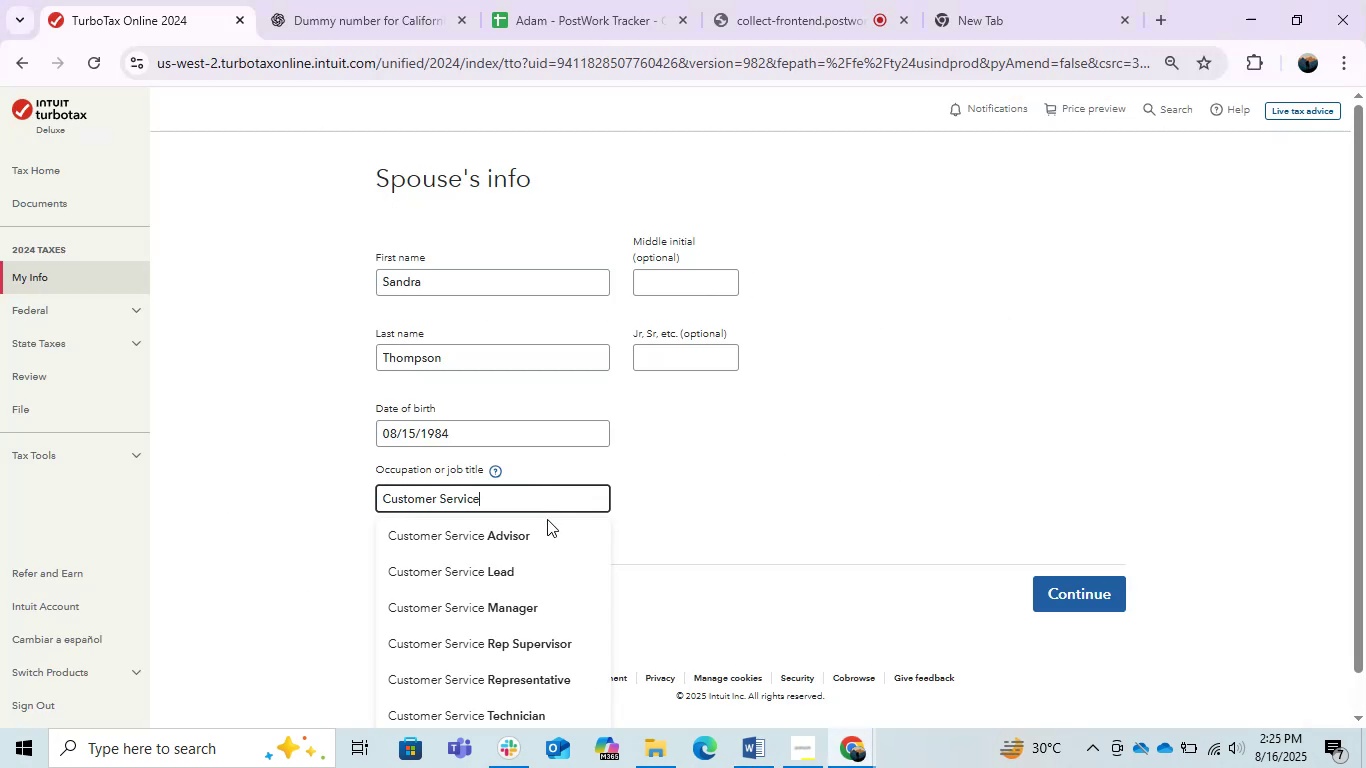 
left_click([547, 530])
 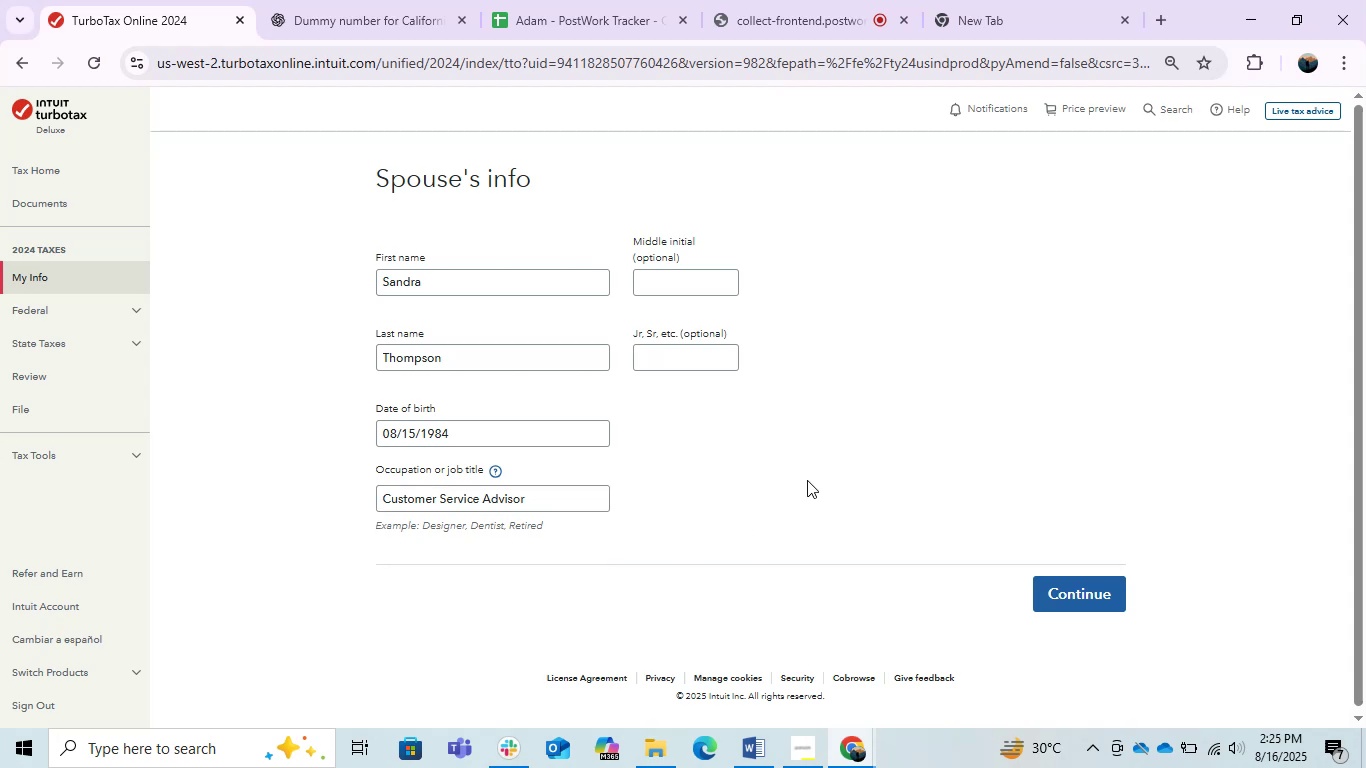 
scroll: coordinate [804, 474], scroll_direction: up, amount: 2.0
 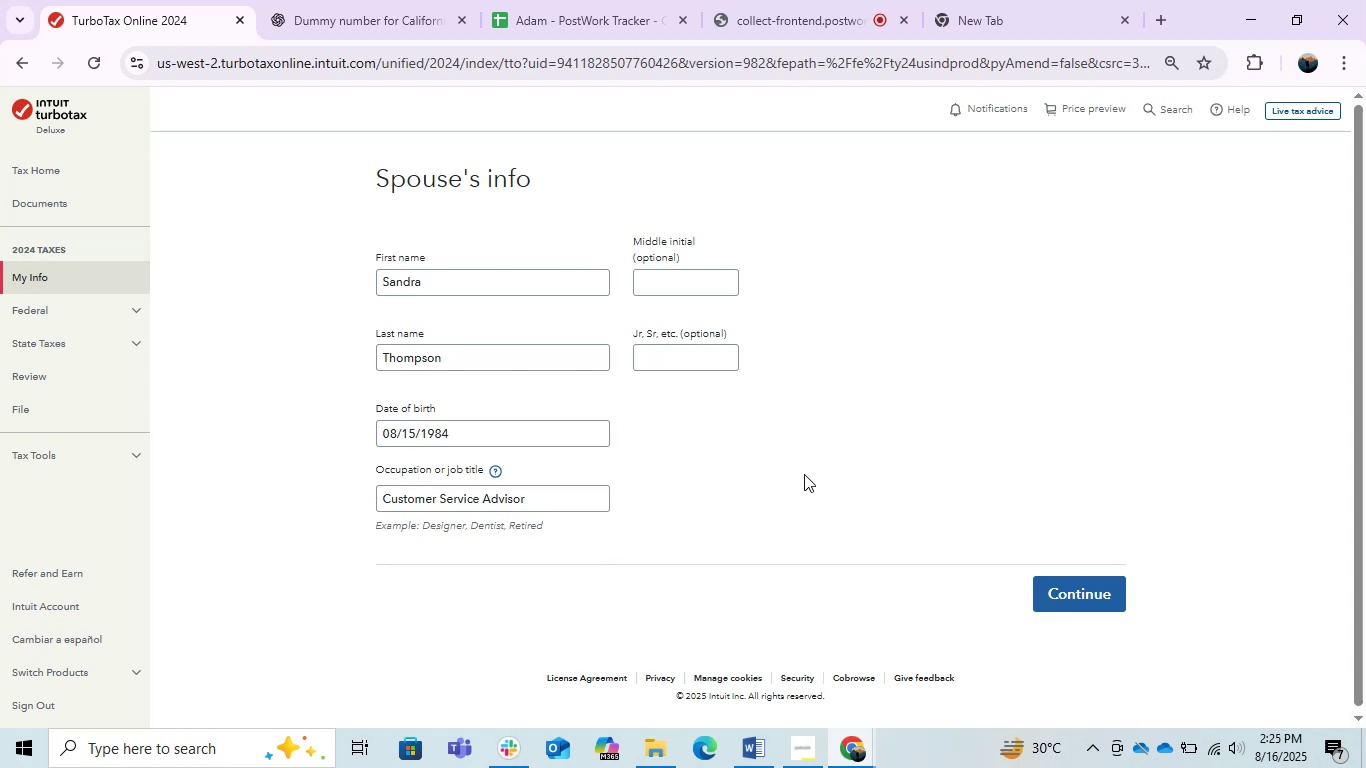 
key(Alt+AltLeft)
 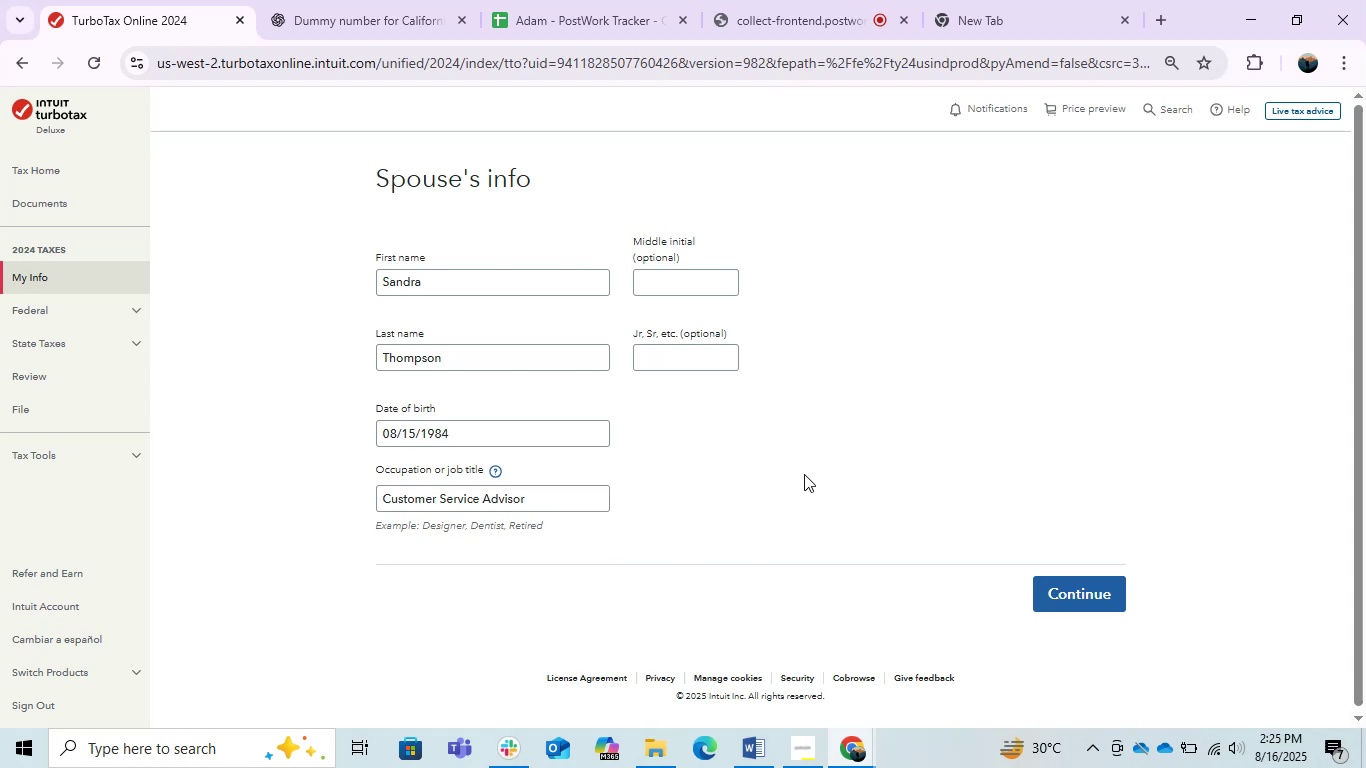 
key(Alt+Tab)
 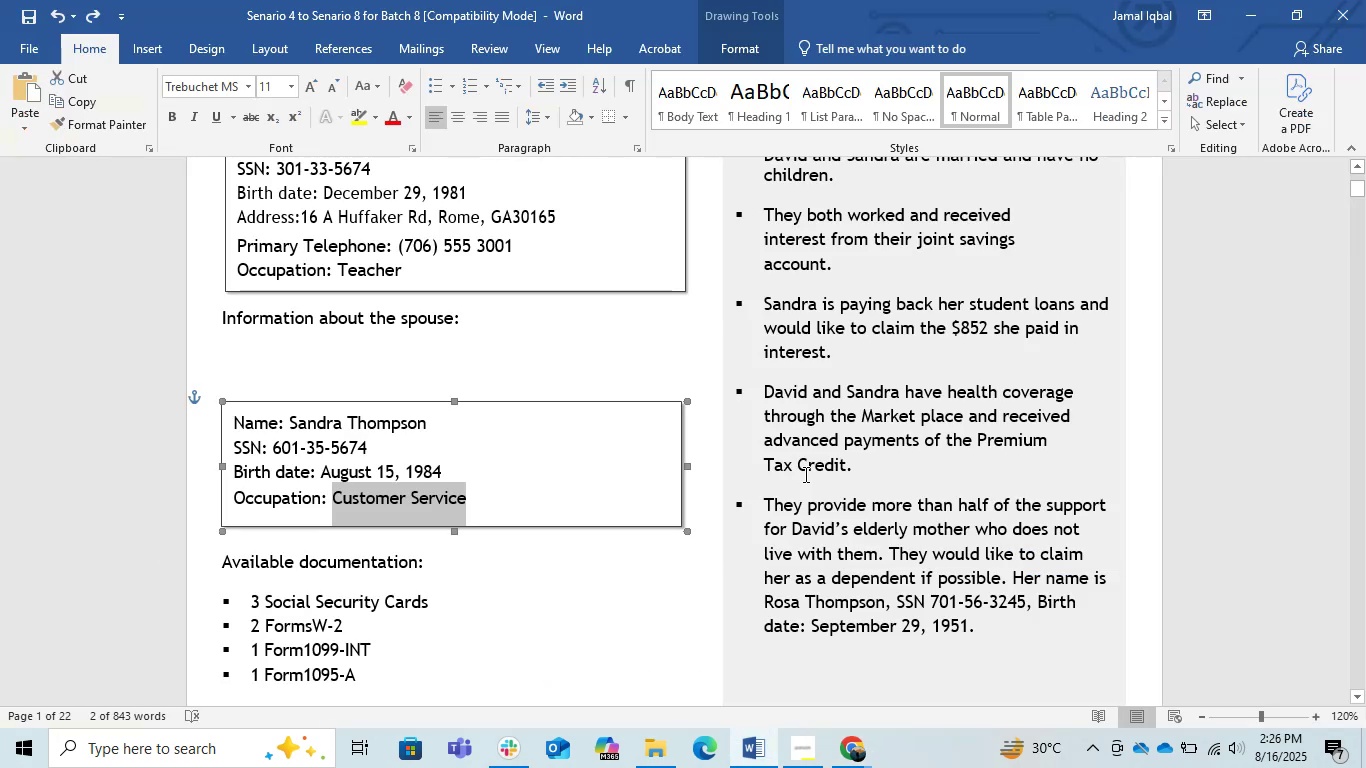 
key(Alt+AltLeft)
 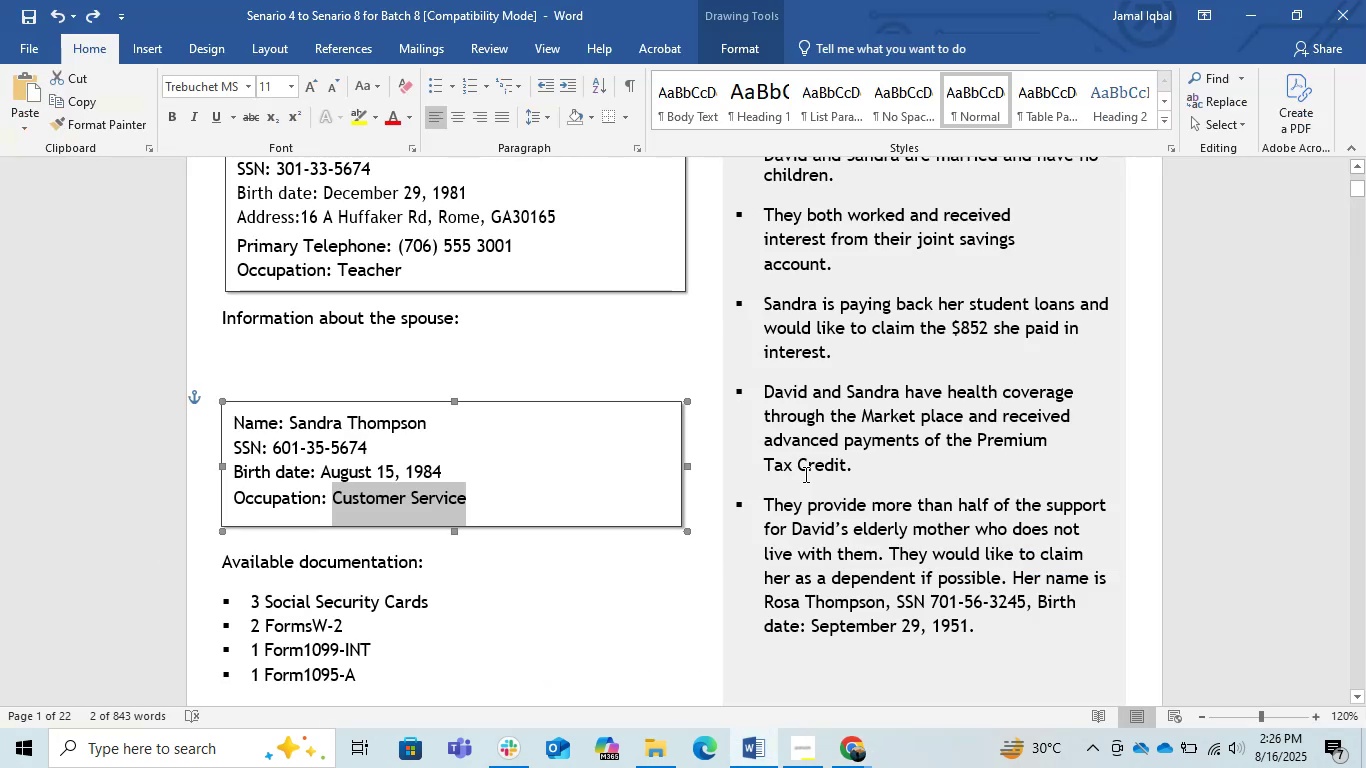 
key(Alt+Tab)
 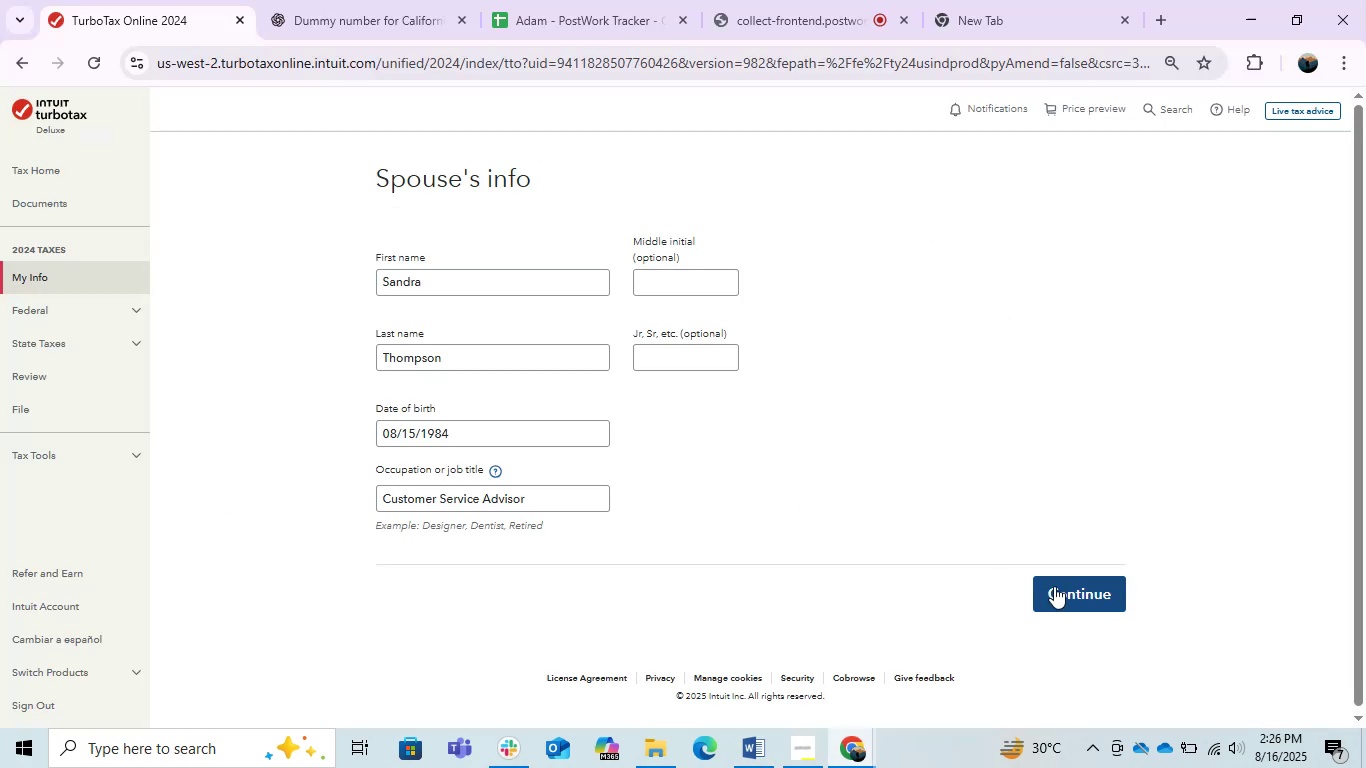 
left_click([1054, 586])
 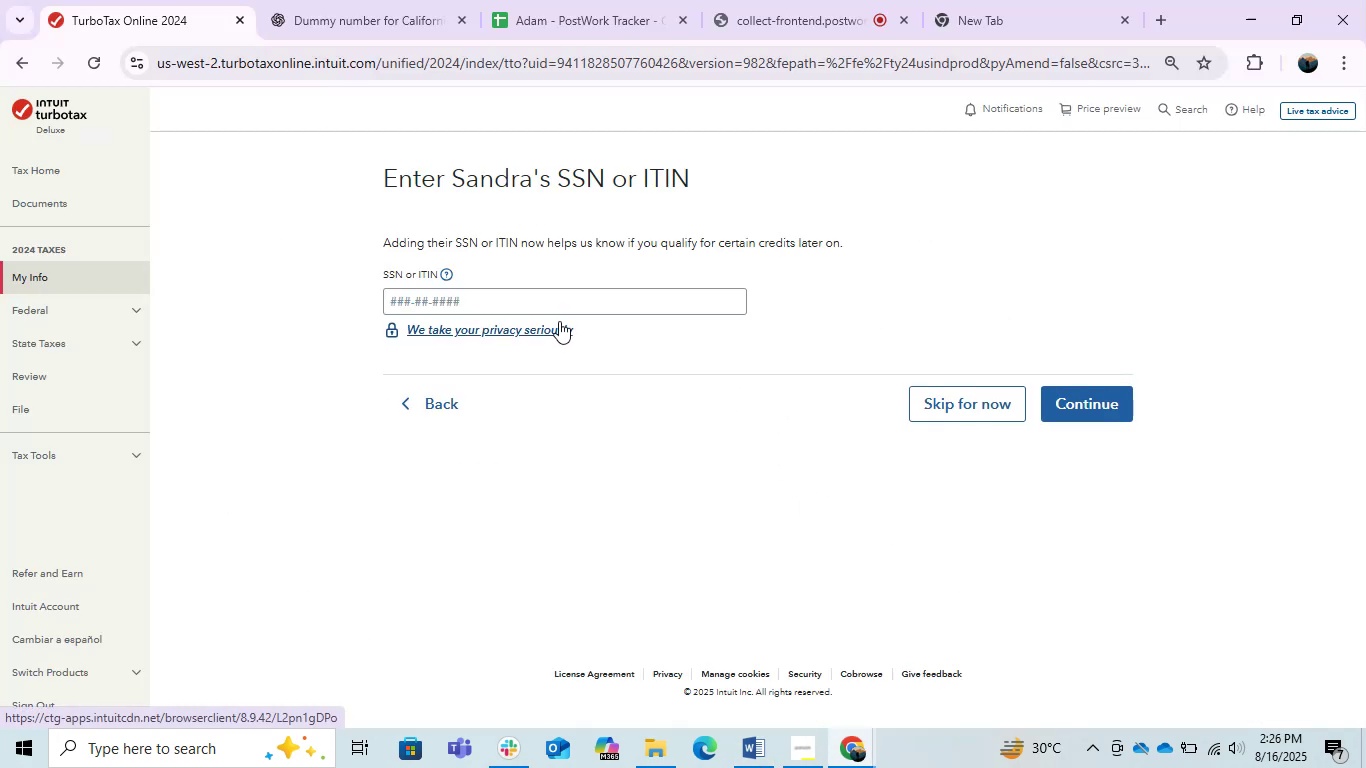 
key(Alt+Tab)
 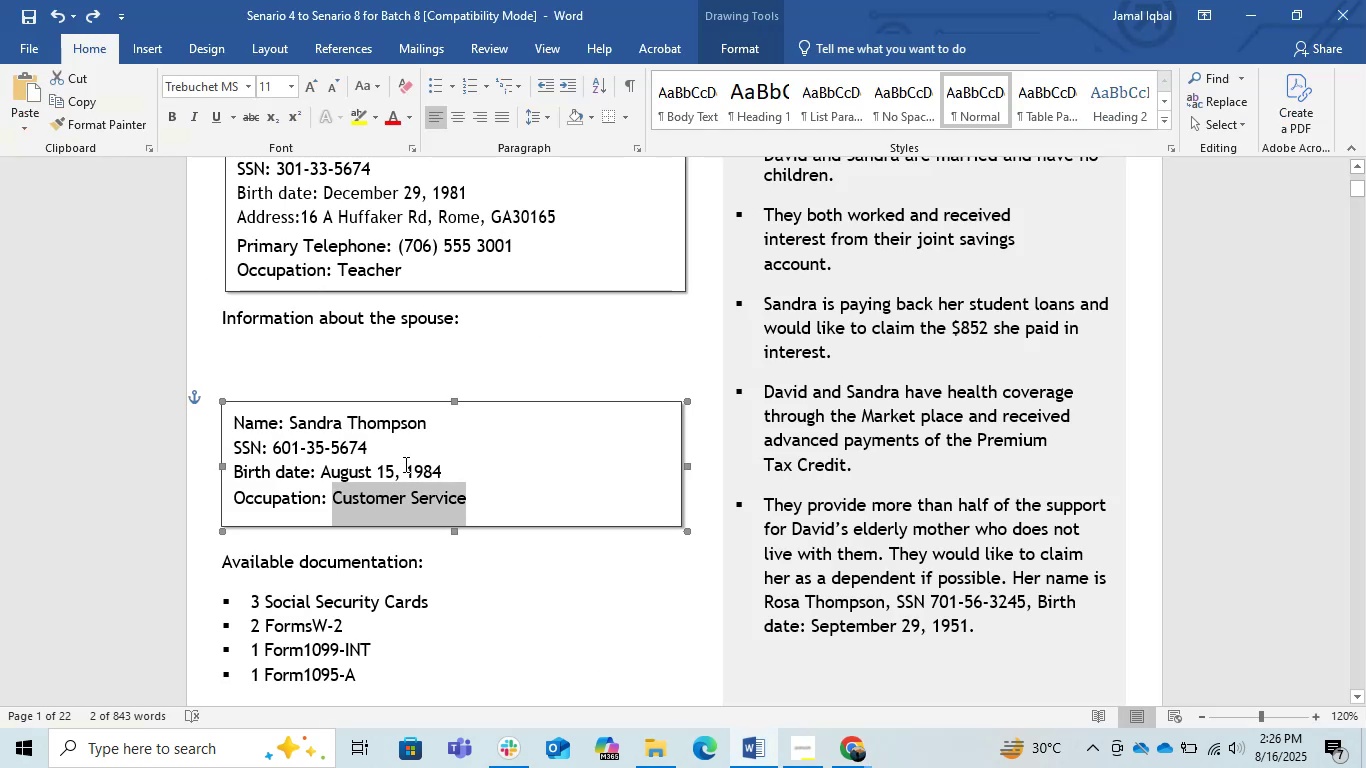 
left_click_drag(start_coordinate=[368, 444], to_coordinate=[281, 445])
 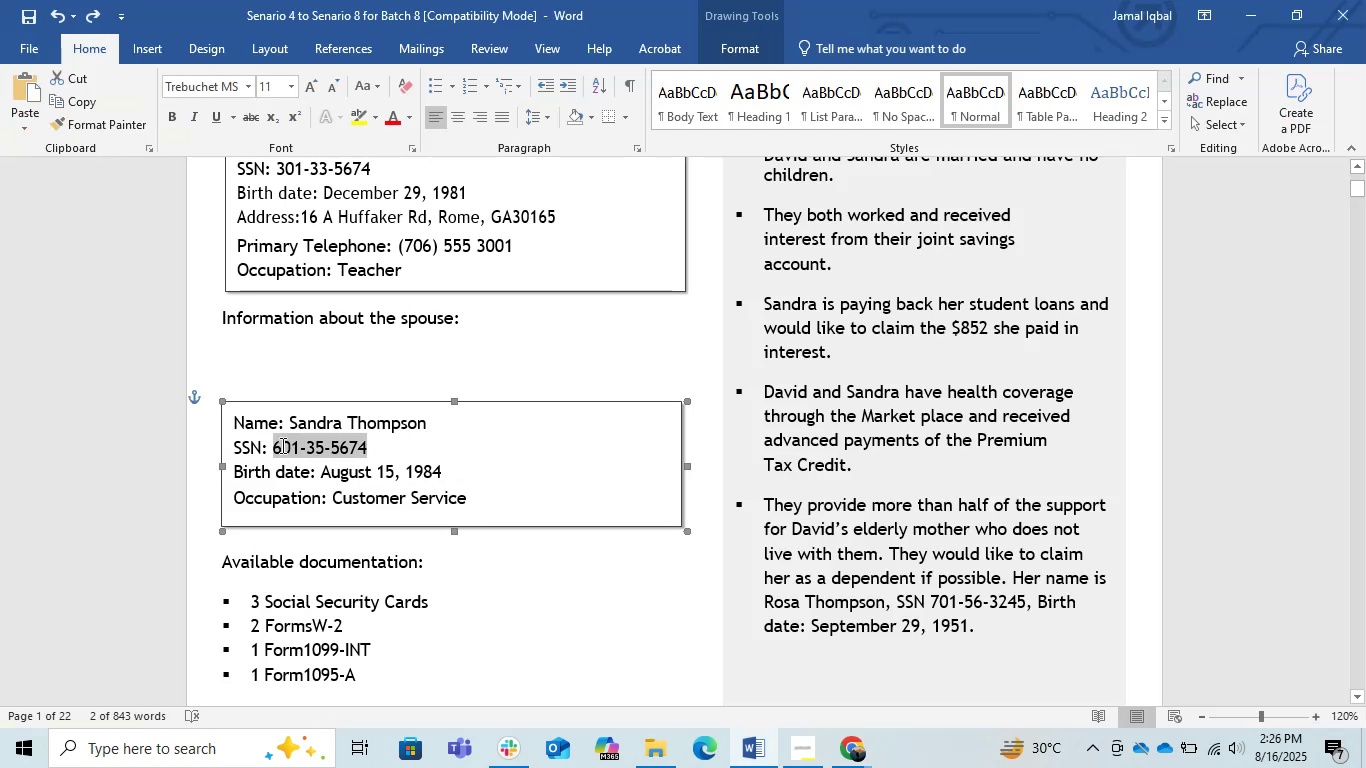 
key(Control+C)
 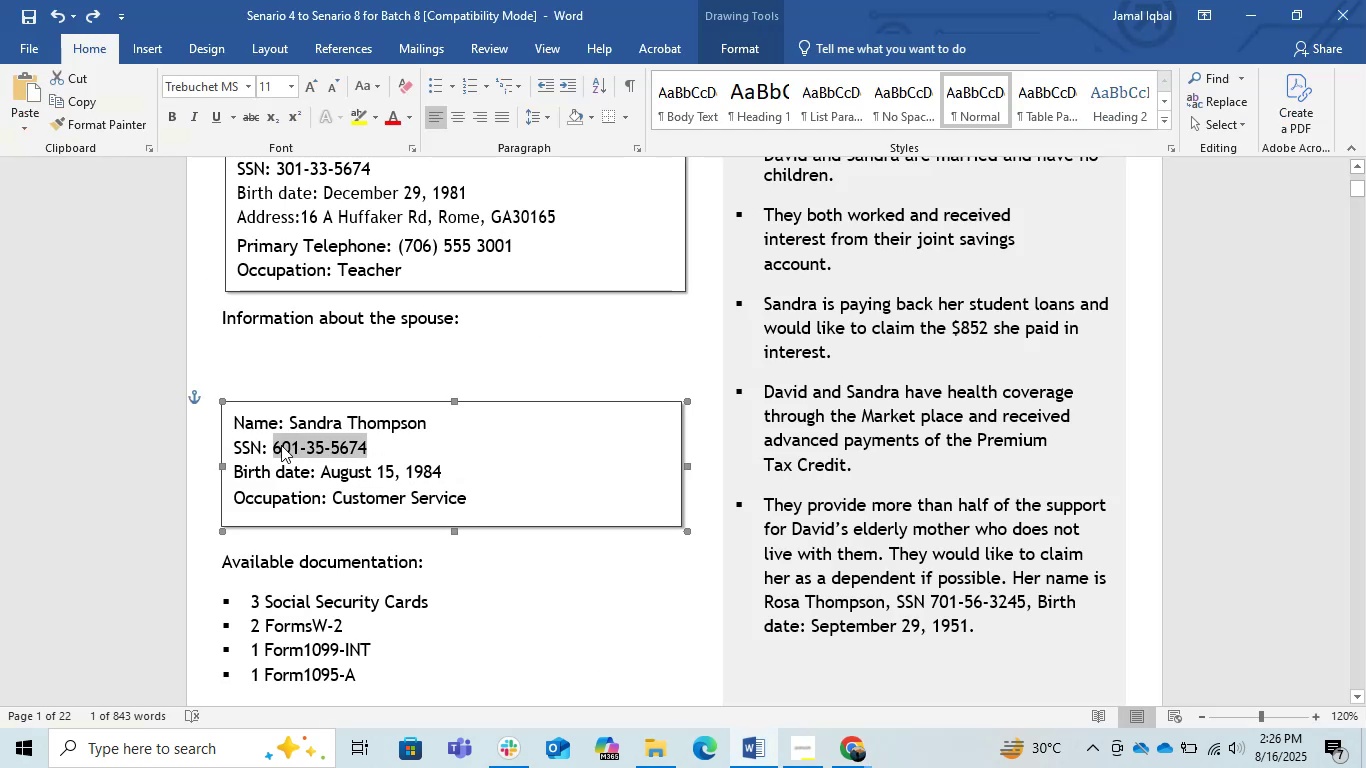 
key(Alt+Tab)
 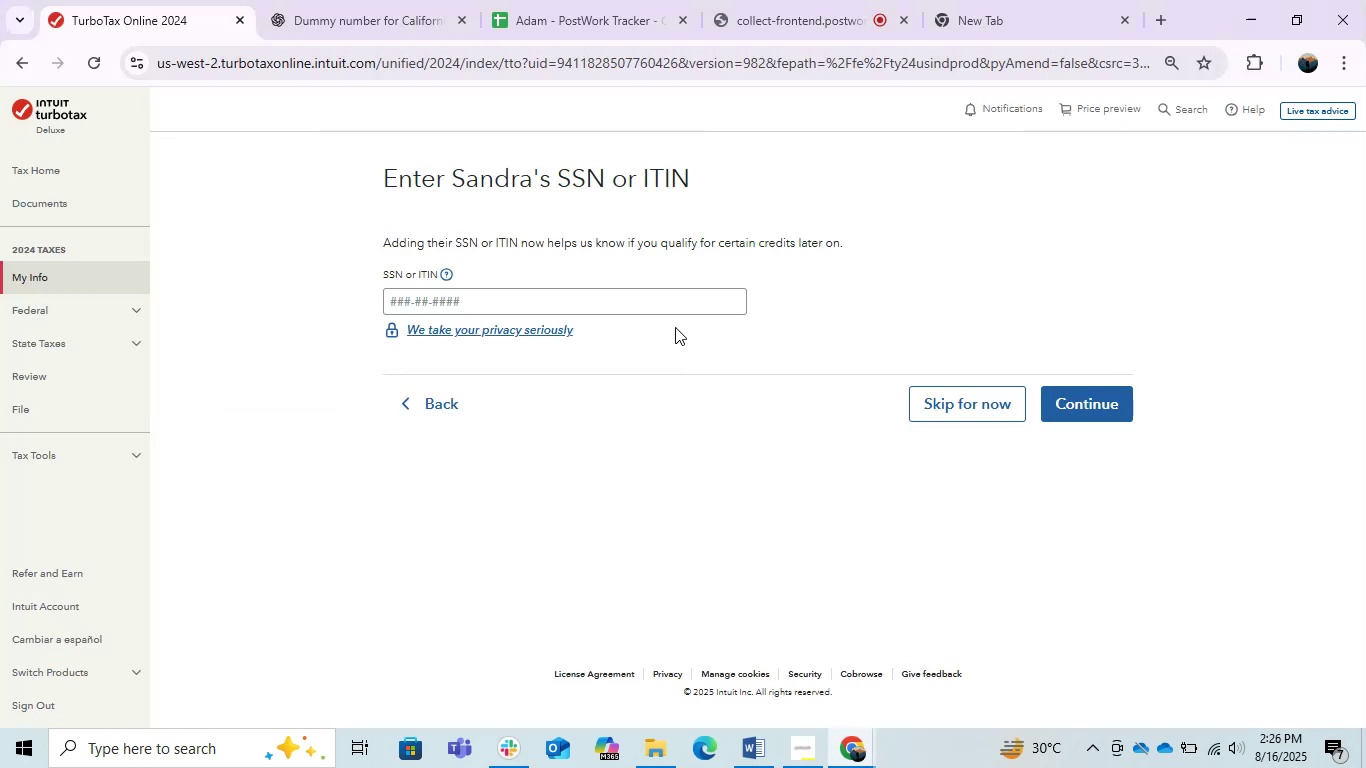 
left_click([635, 300])
 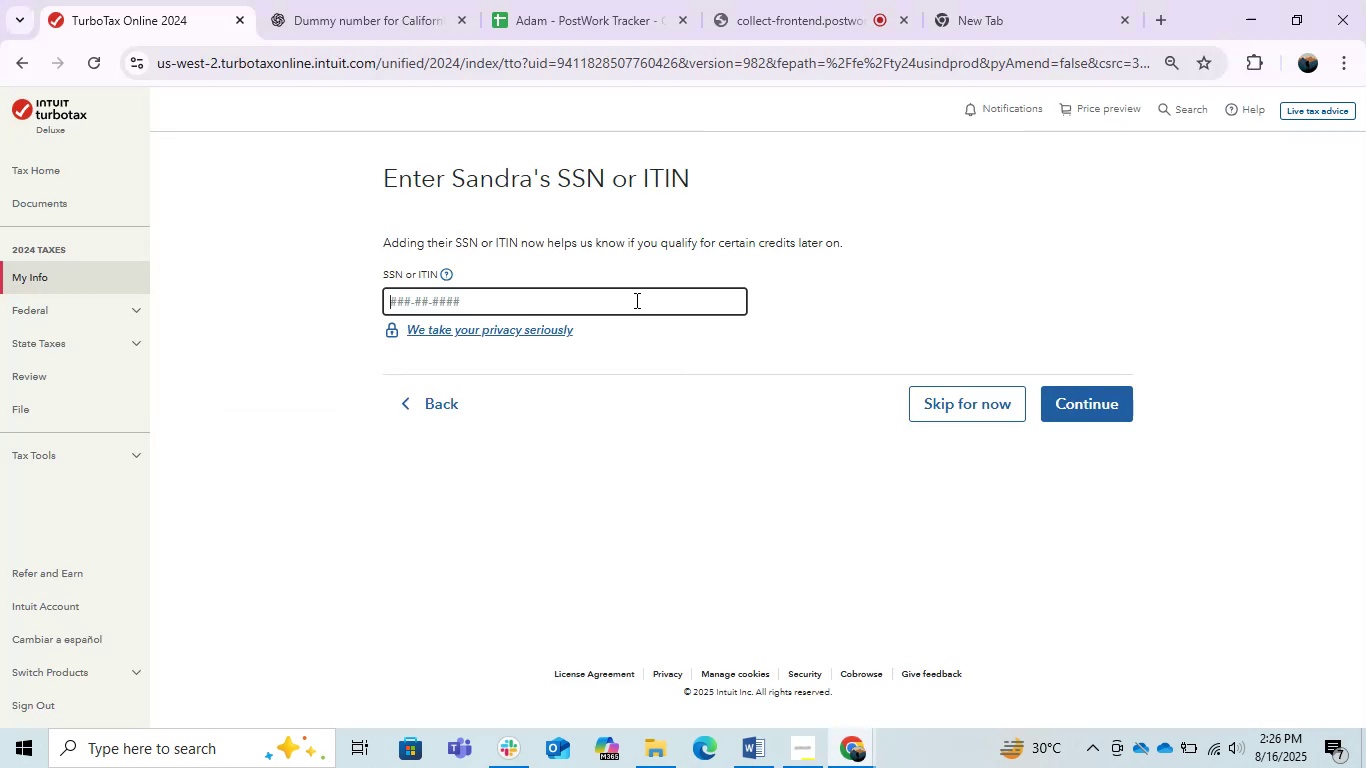 
key(Control+V)
 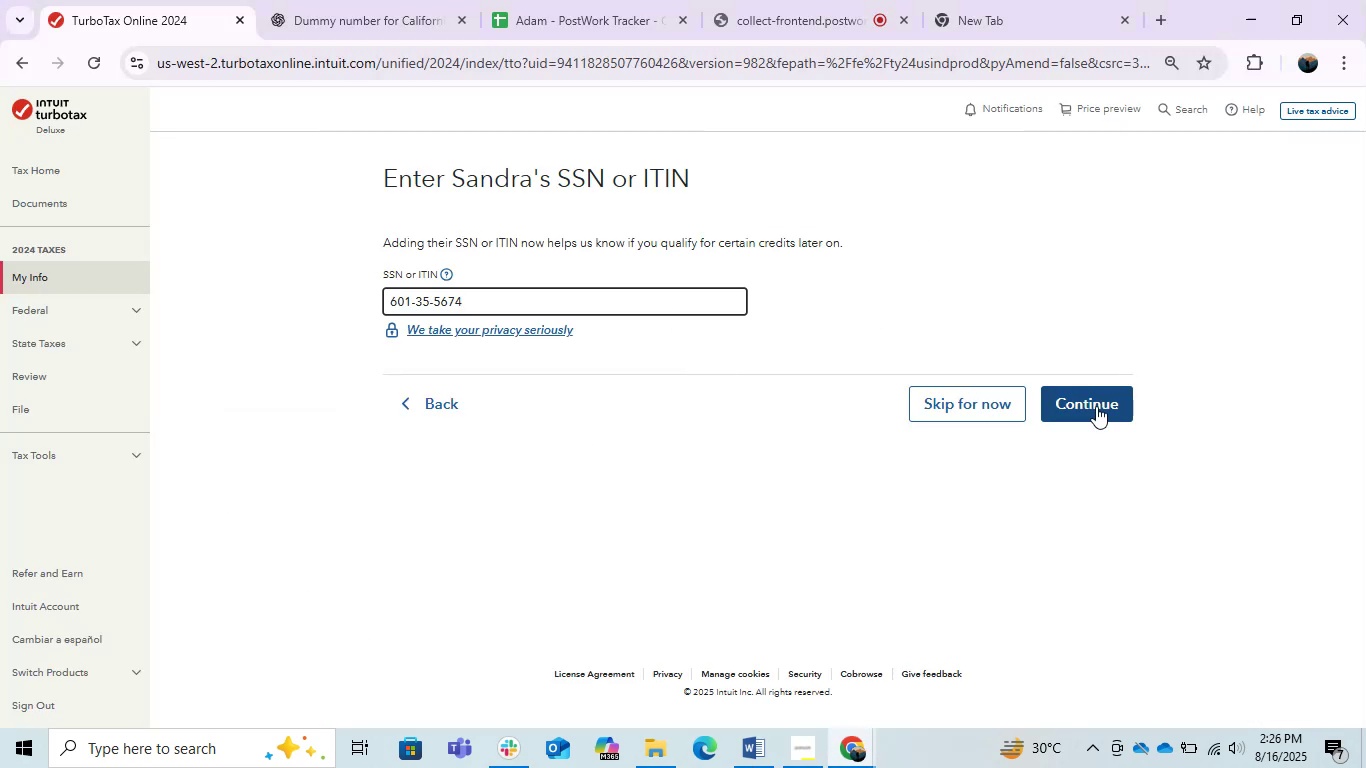 
left_click([1095, 403])
 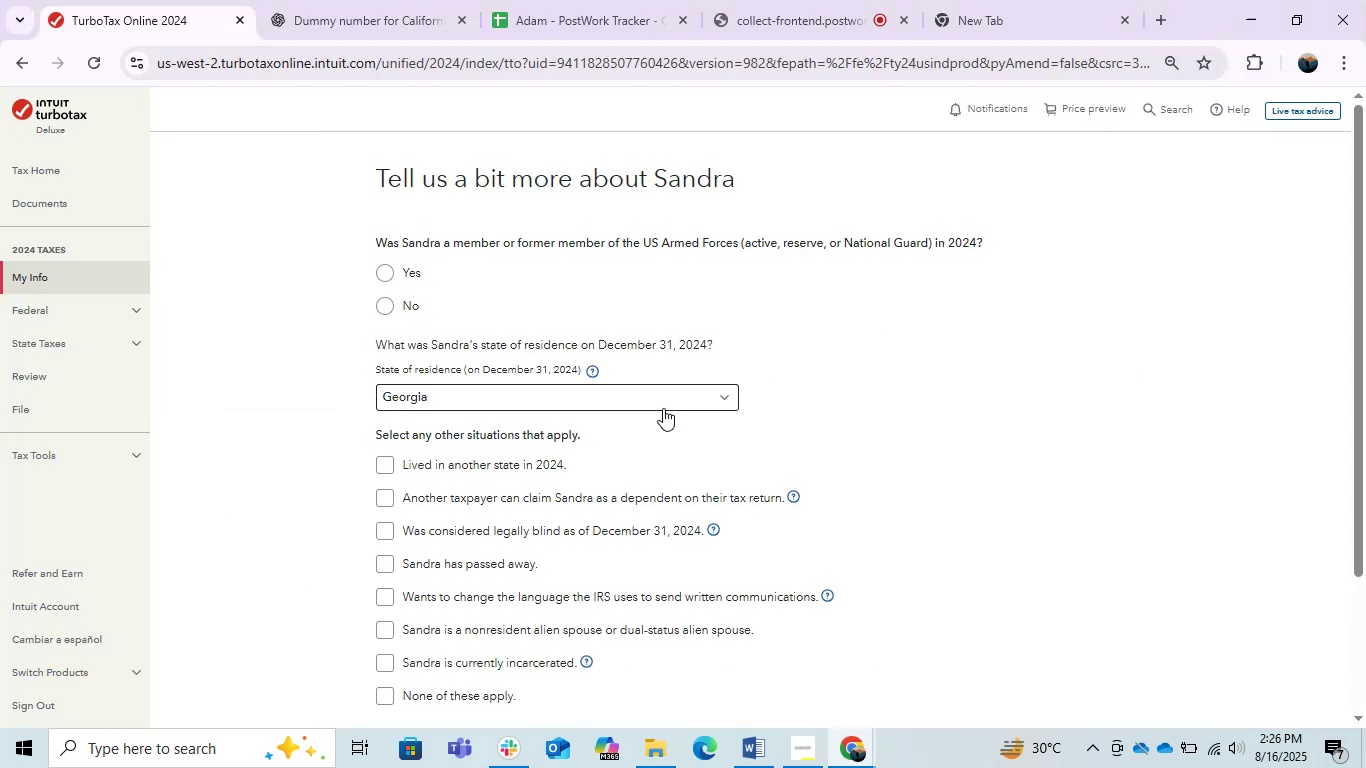 
left_click([392, 303])
 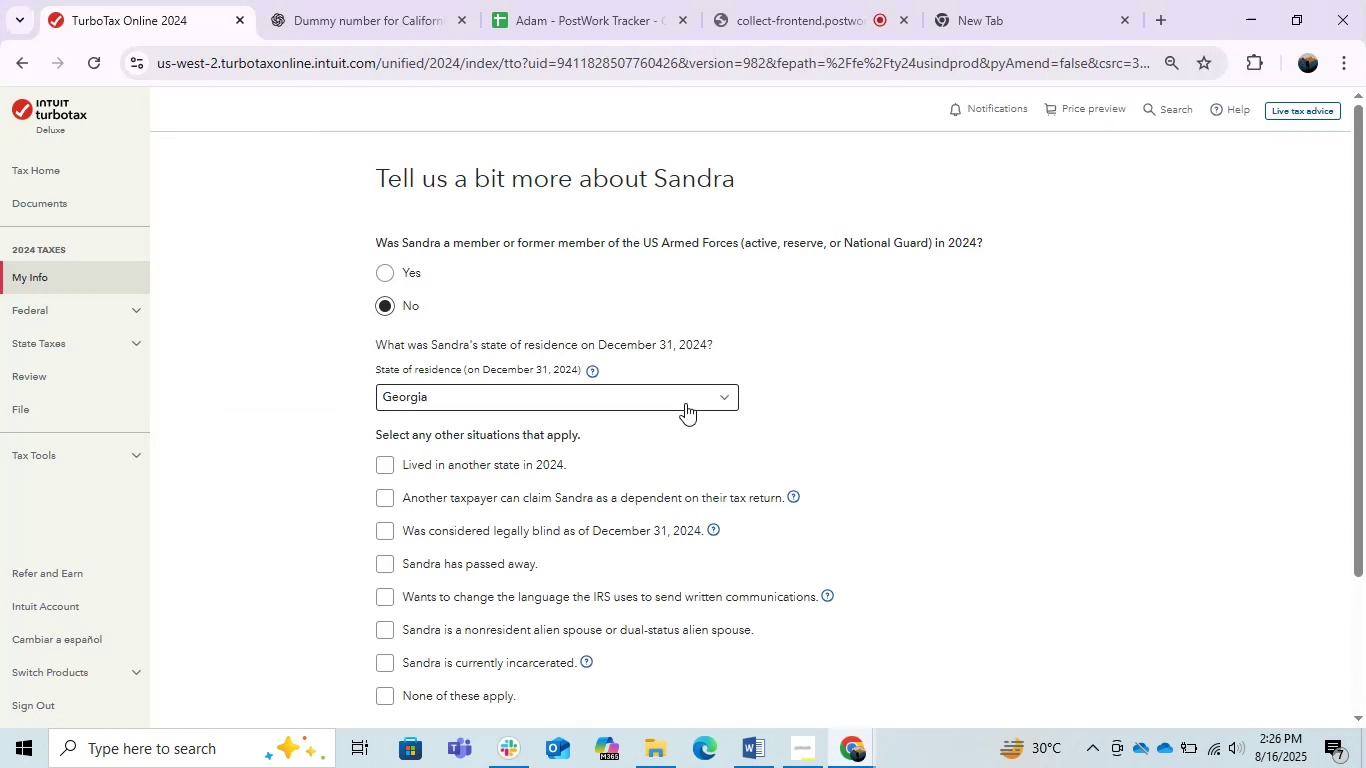 
scroll: coordinate [685, 403], scroll_direction: down, amount: 3.0
 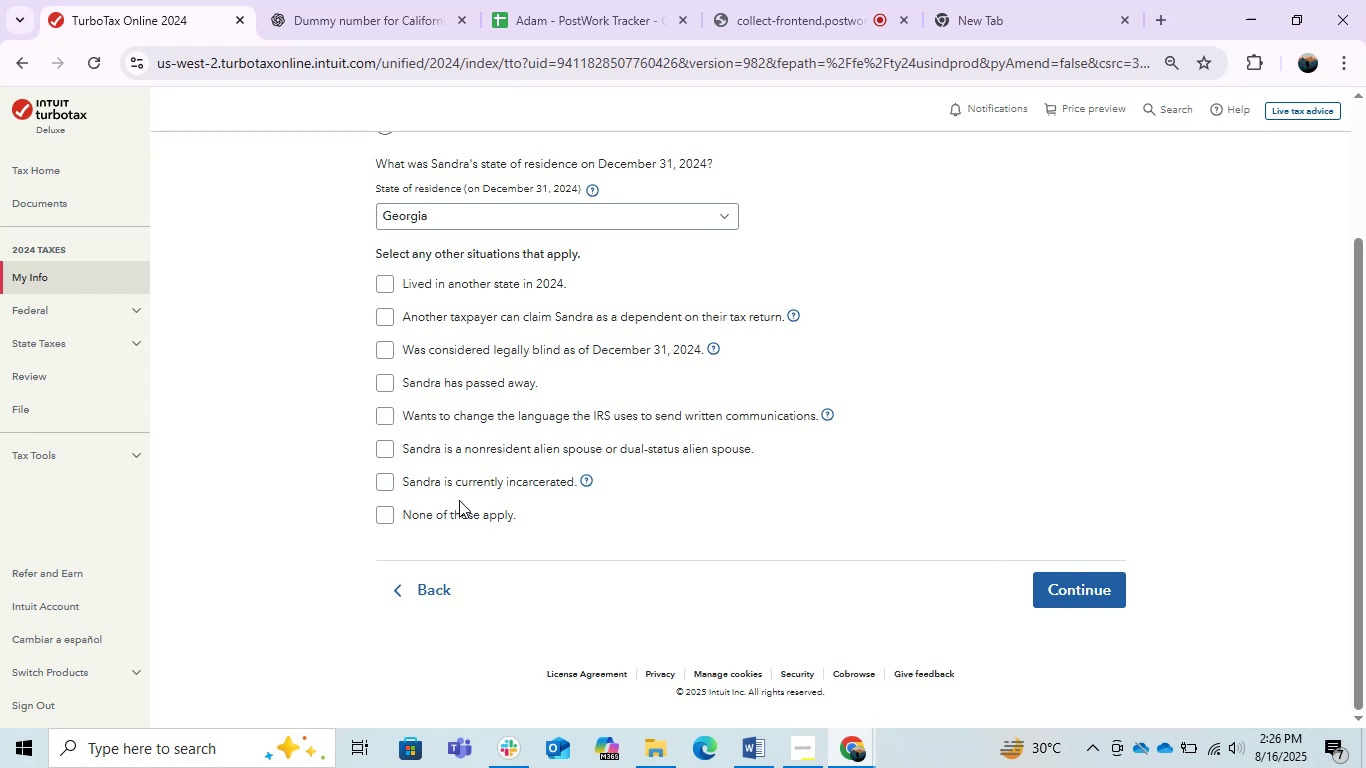 
double_click([444, 512])
 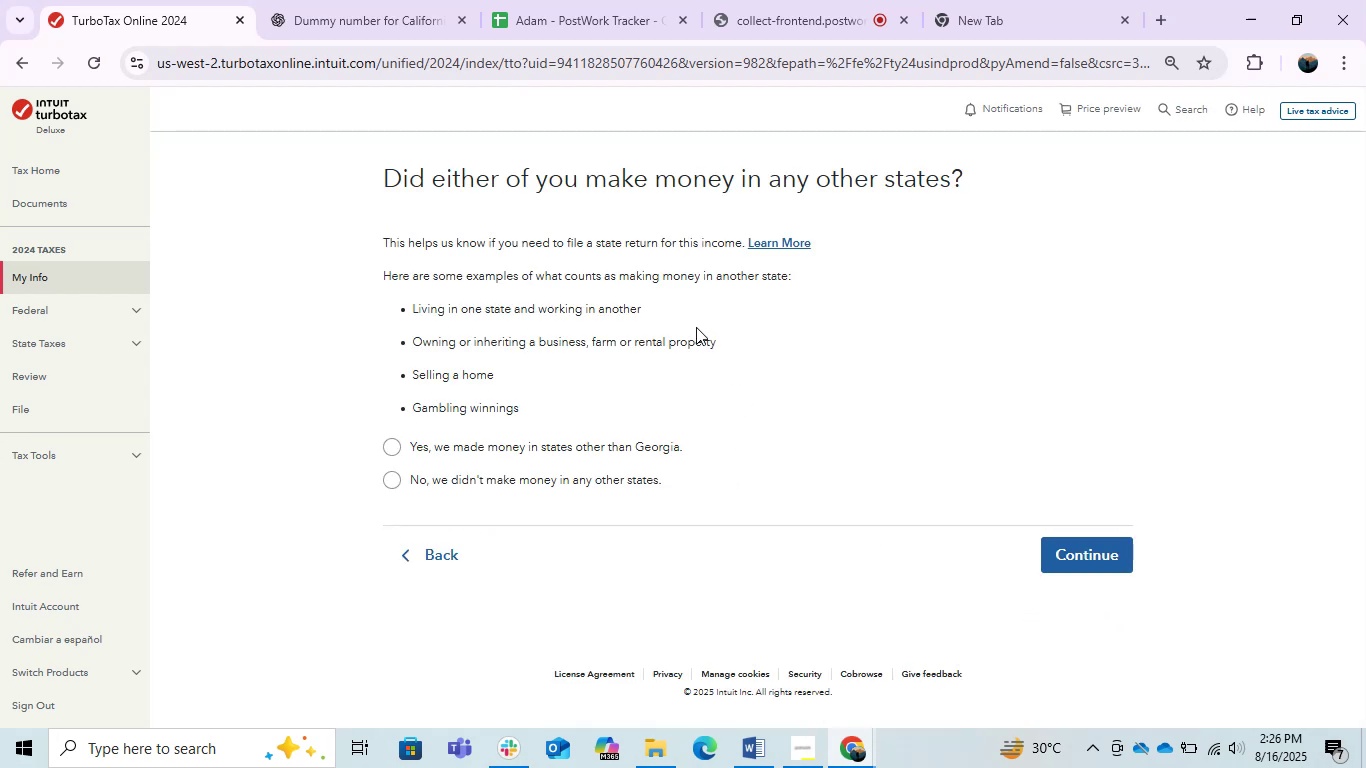 
left_click([392, 484])
 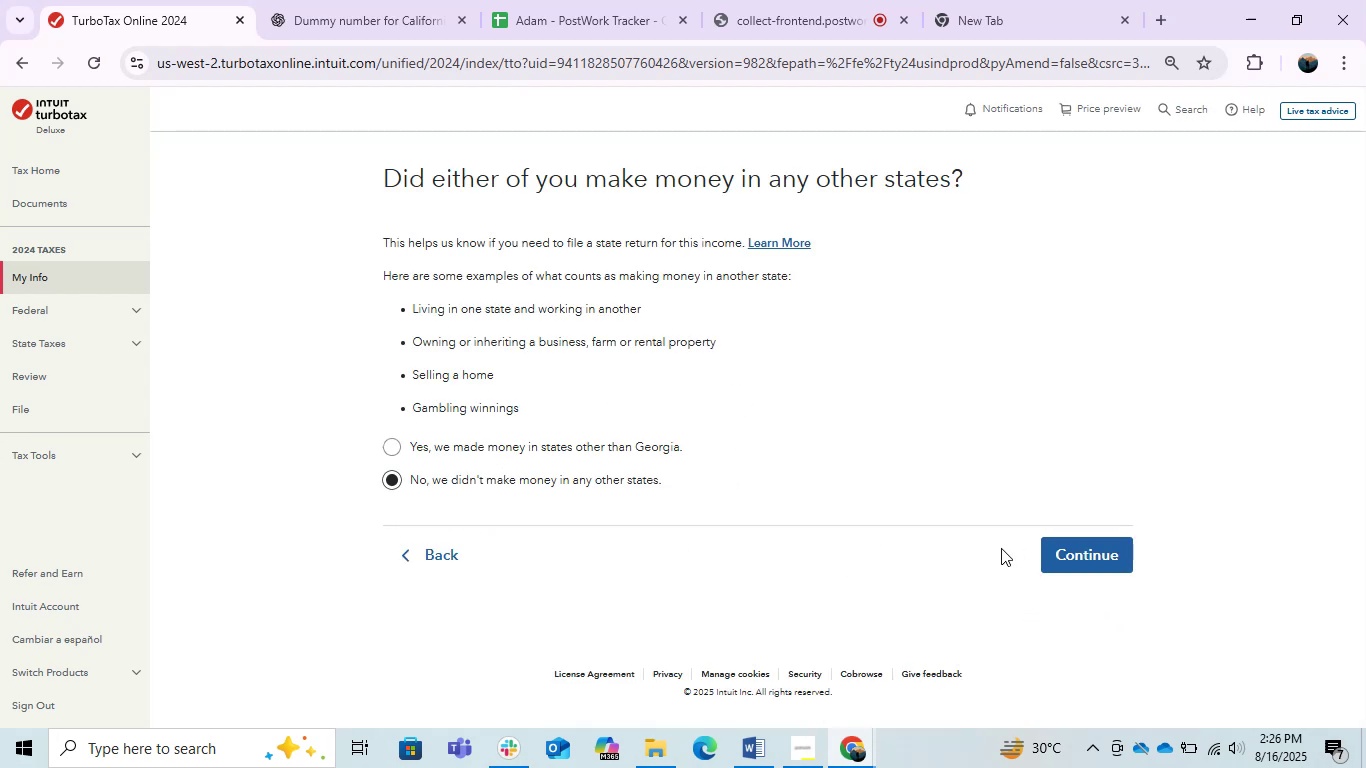 
left_click([1064, 553])
 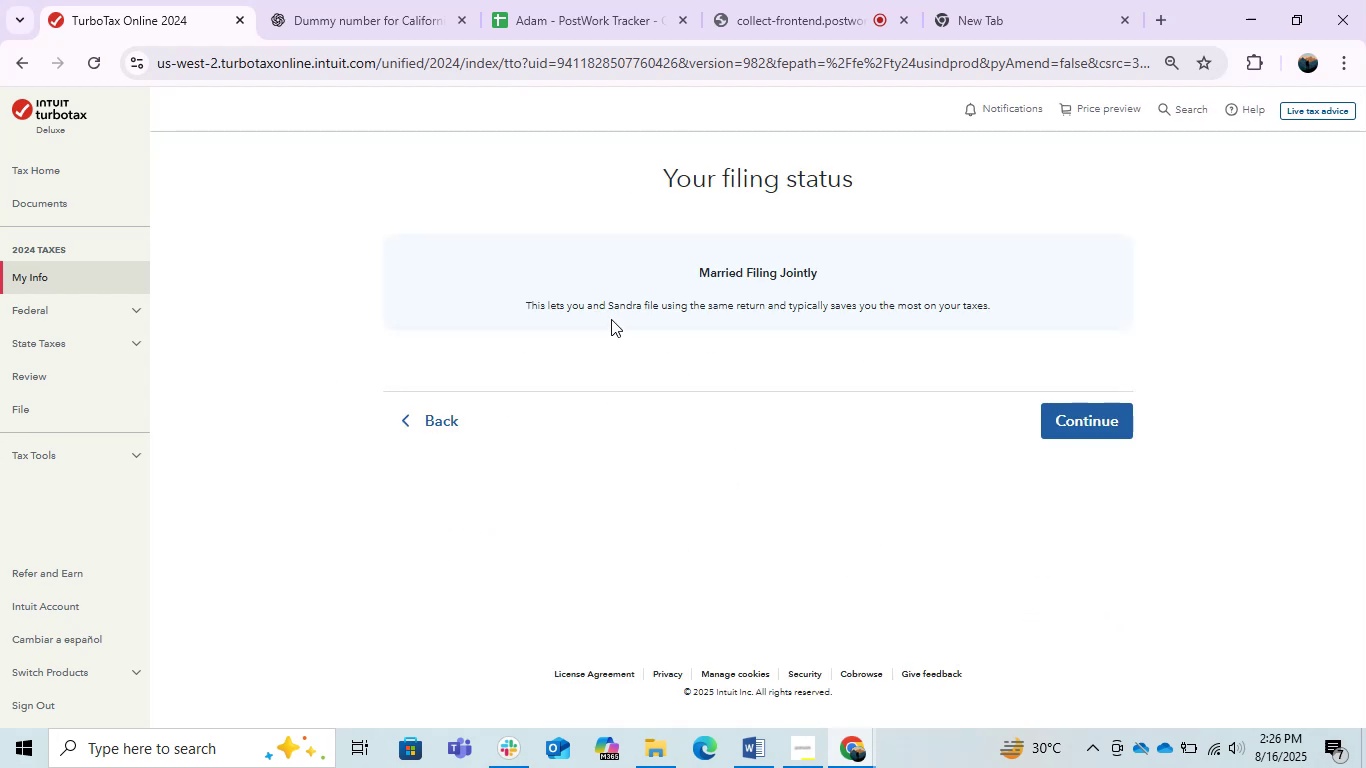 
left_click([1105, 428])
 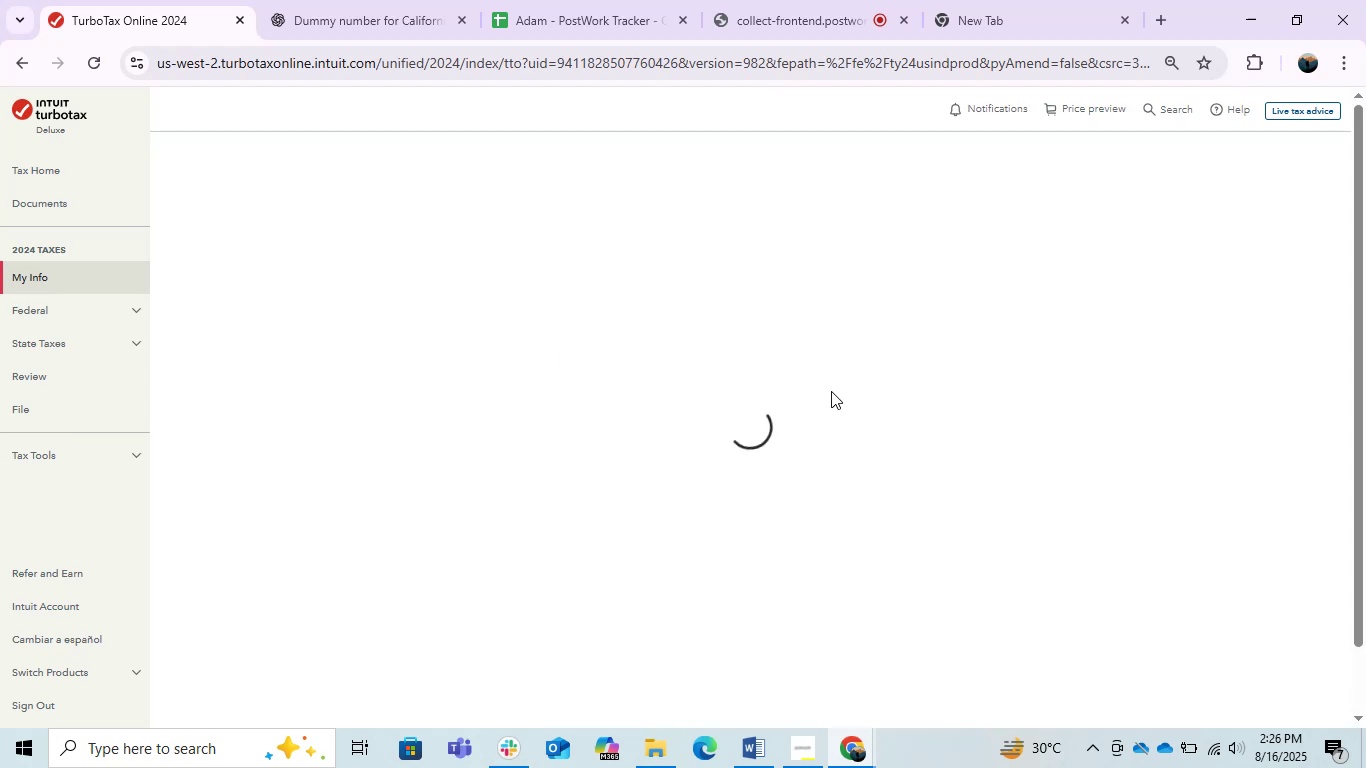 
wait(10.05)
 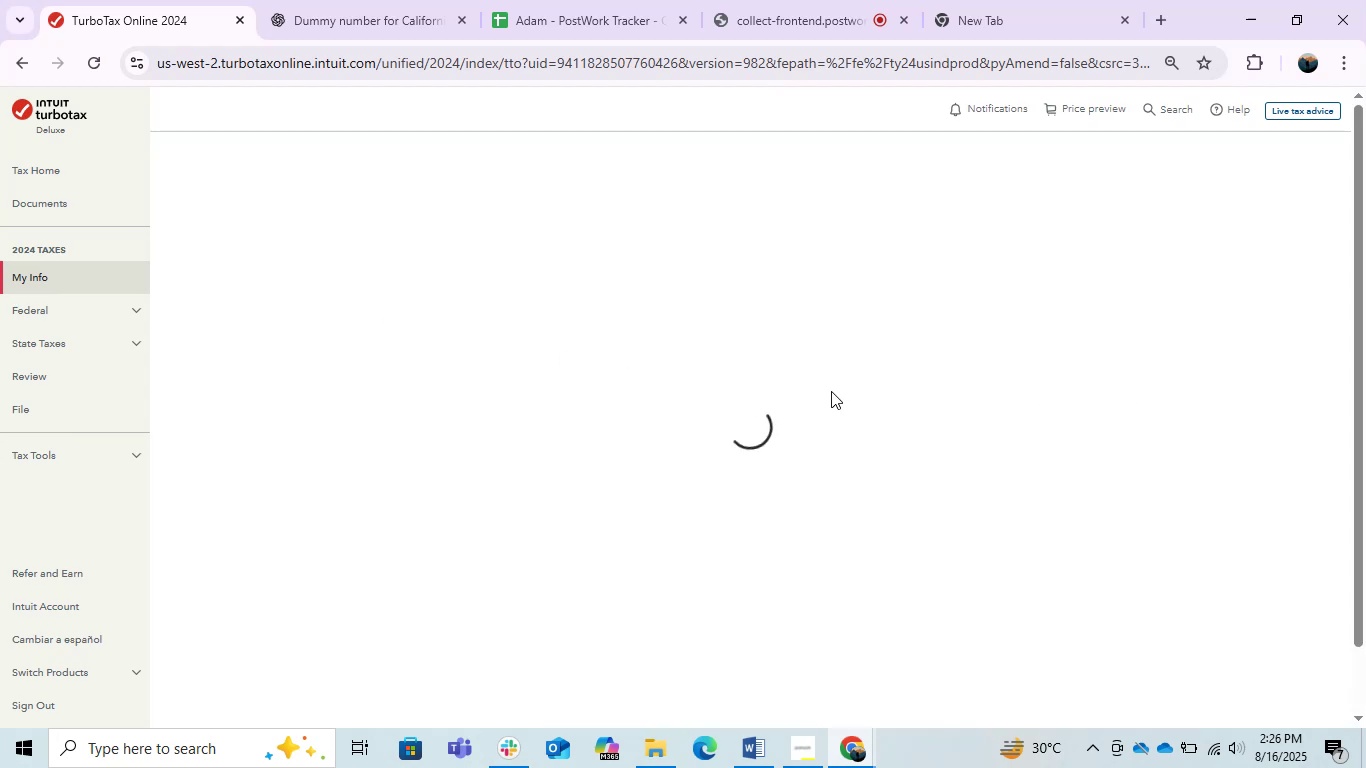 
left_click([1077, 667])
 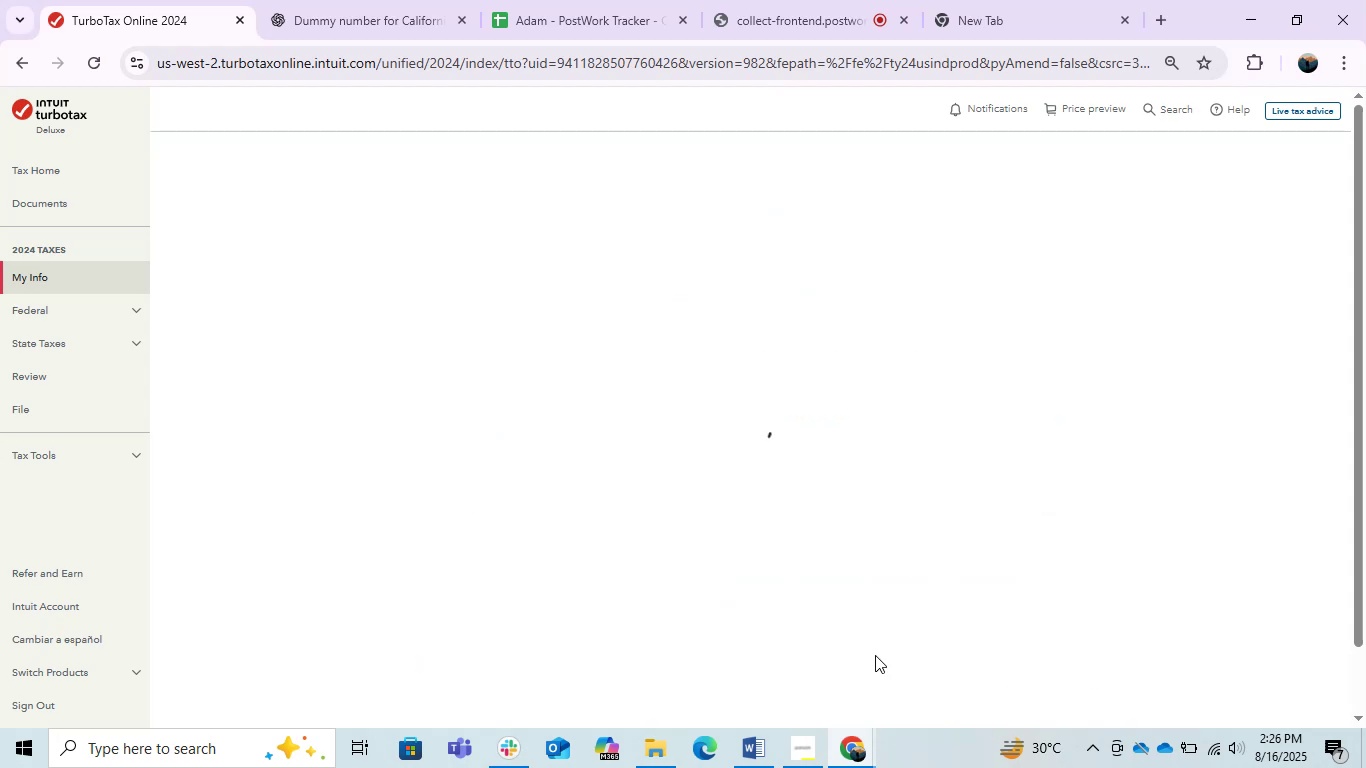 
mouse_move([646, 578])
 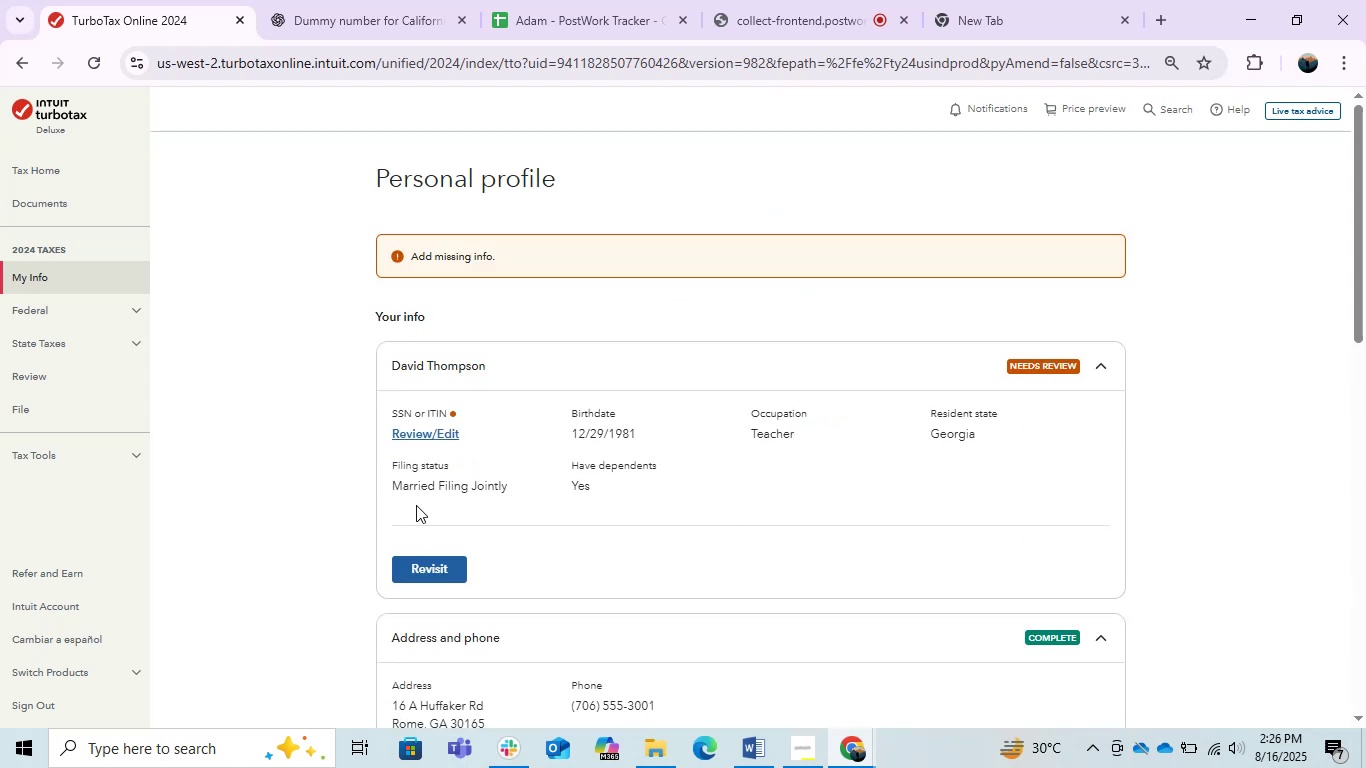 
left_click([429, 558])
 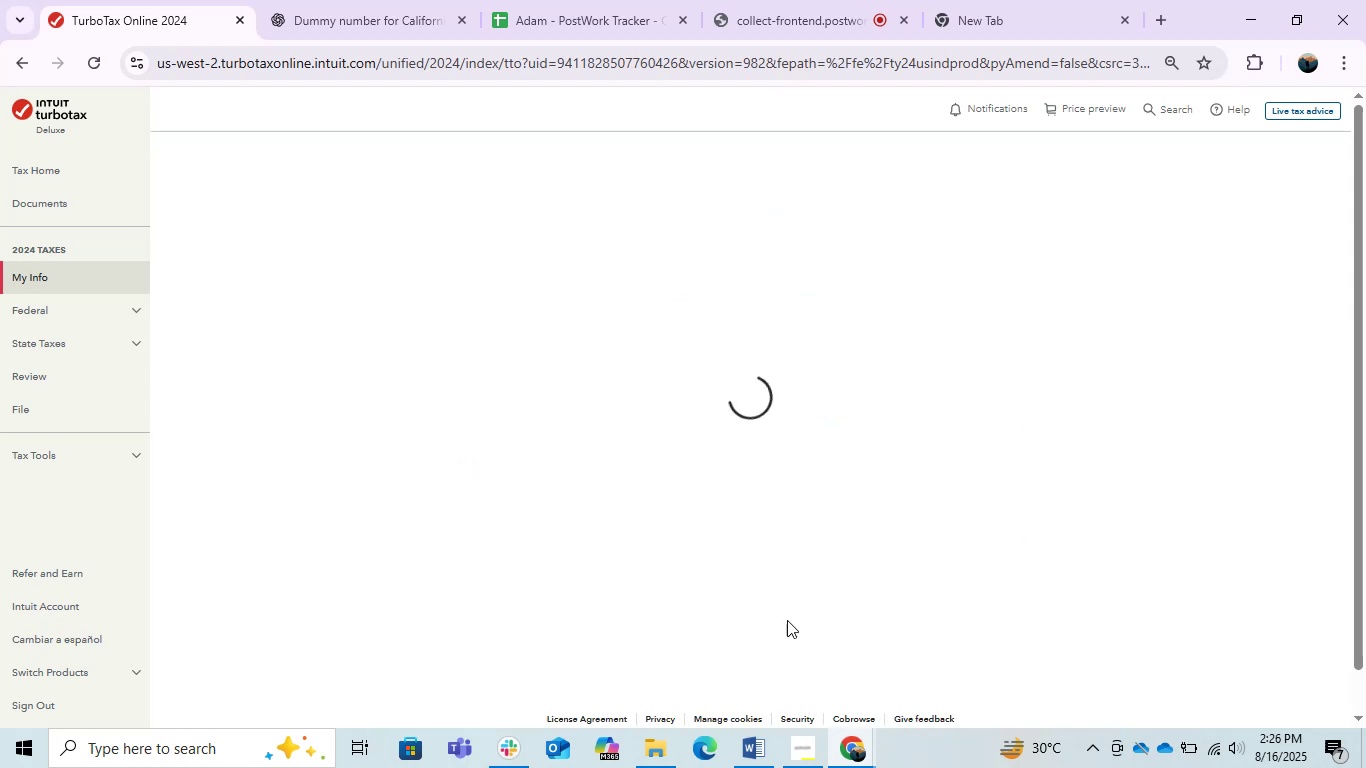 
left_click([749, 748])
 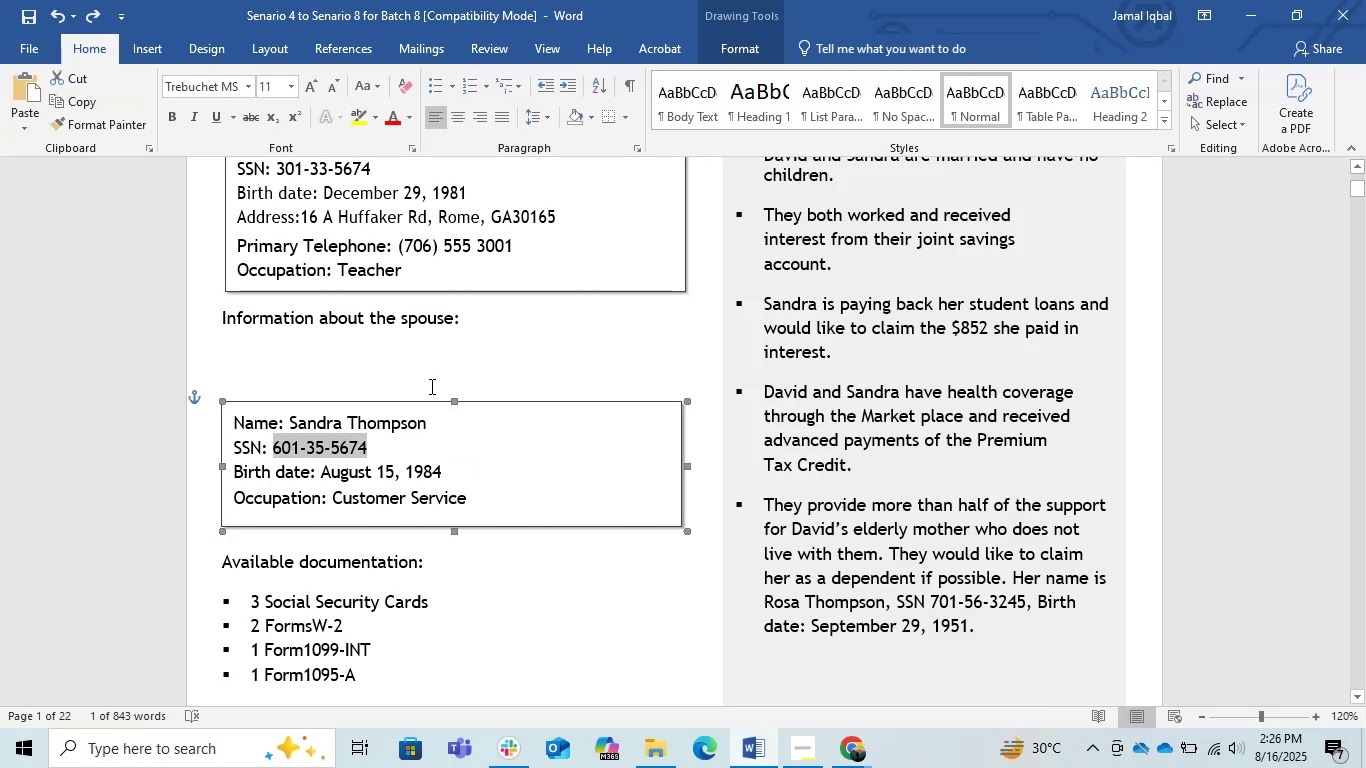 
scroll: coordinate [431, 378], scroll_direction: up, amount: 1.0
 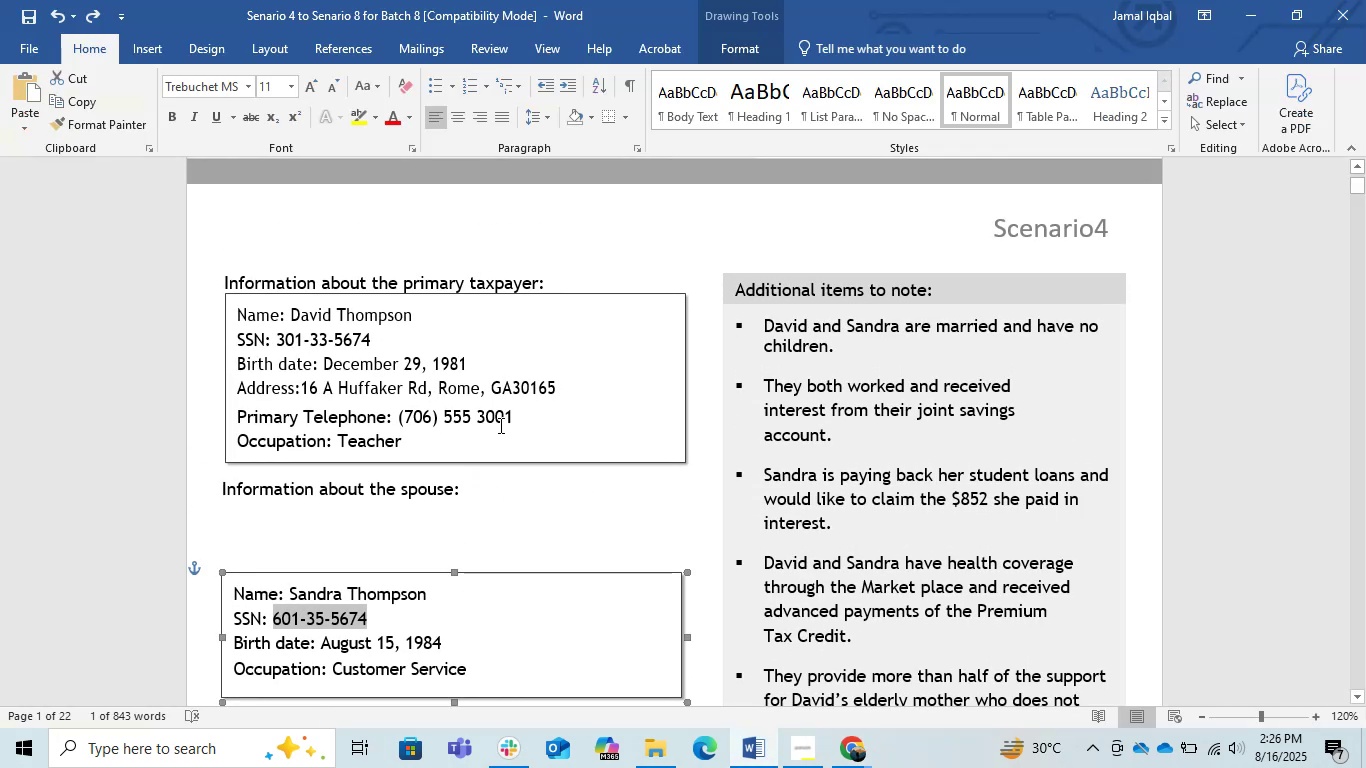 
left_click_drag(start_coordinate=[514, 420], to_coordinate=[407, 420])
 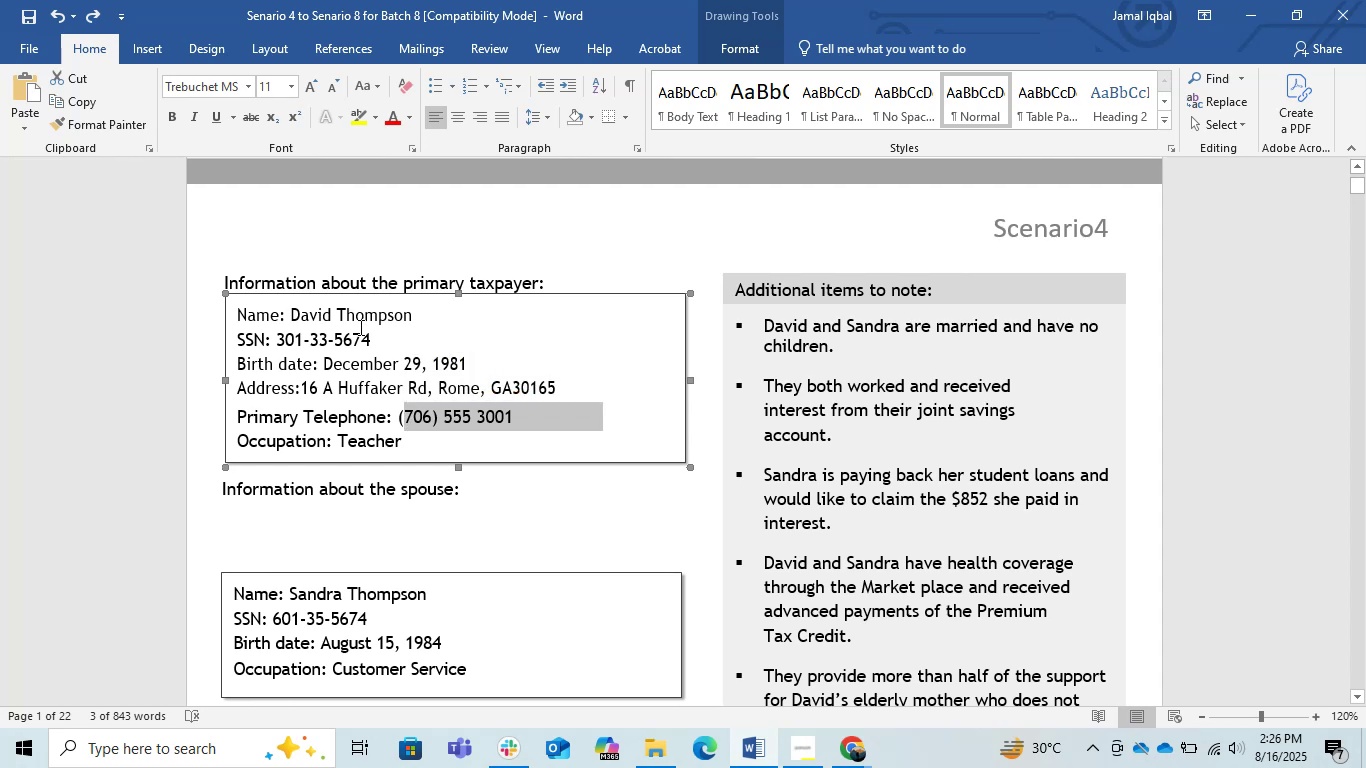 
left_click_drag(start_coordinate=[371, 345], to_coordinate=[287, 345])
 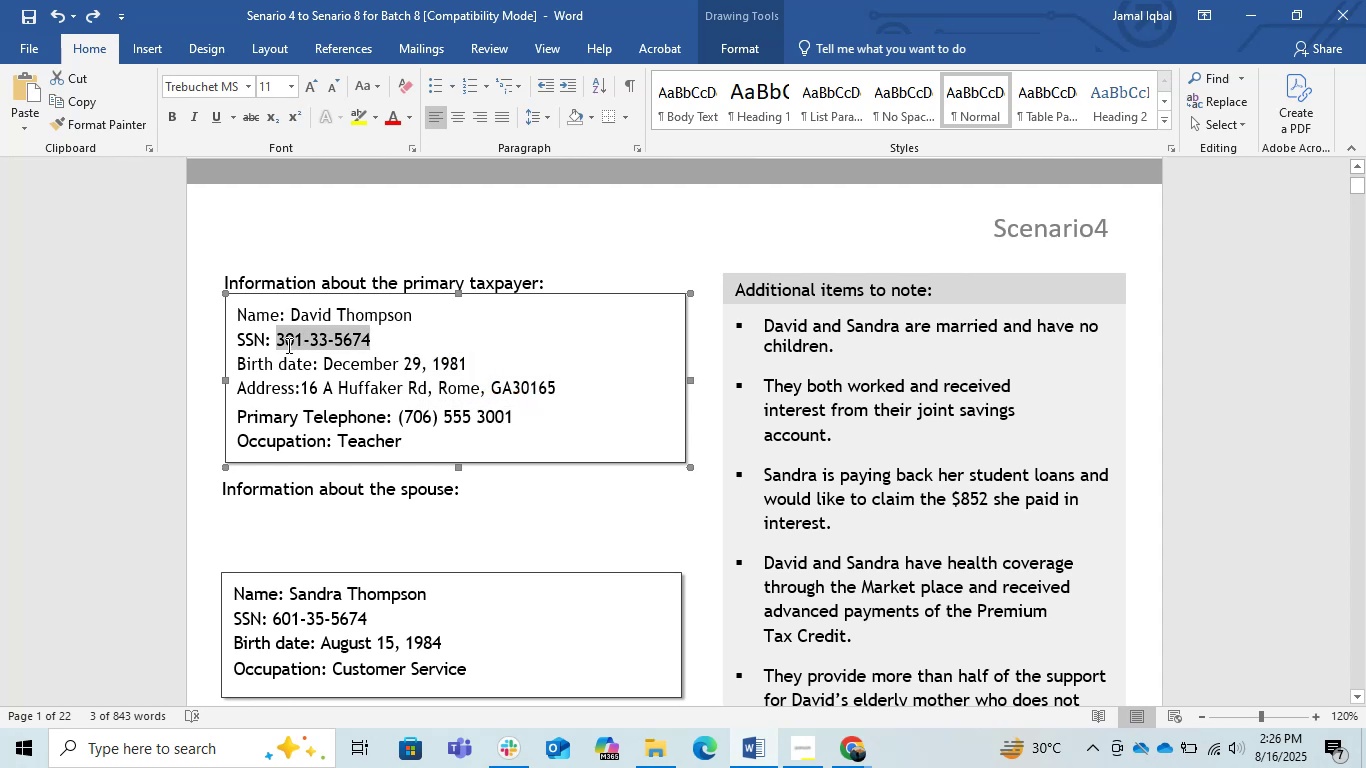 
key(Control+C)
 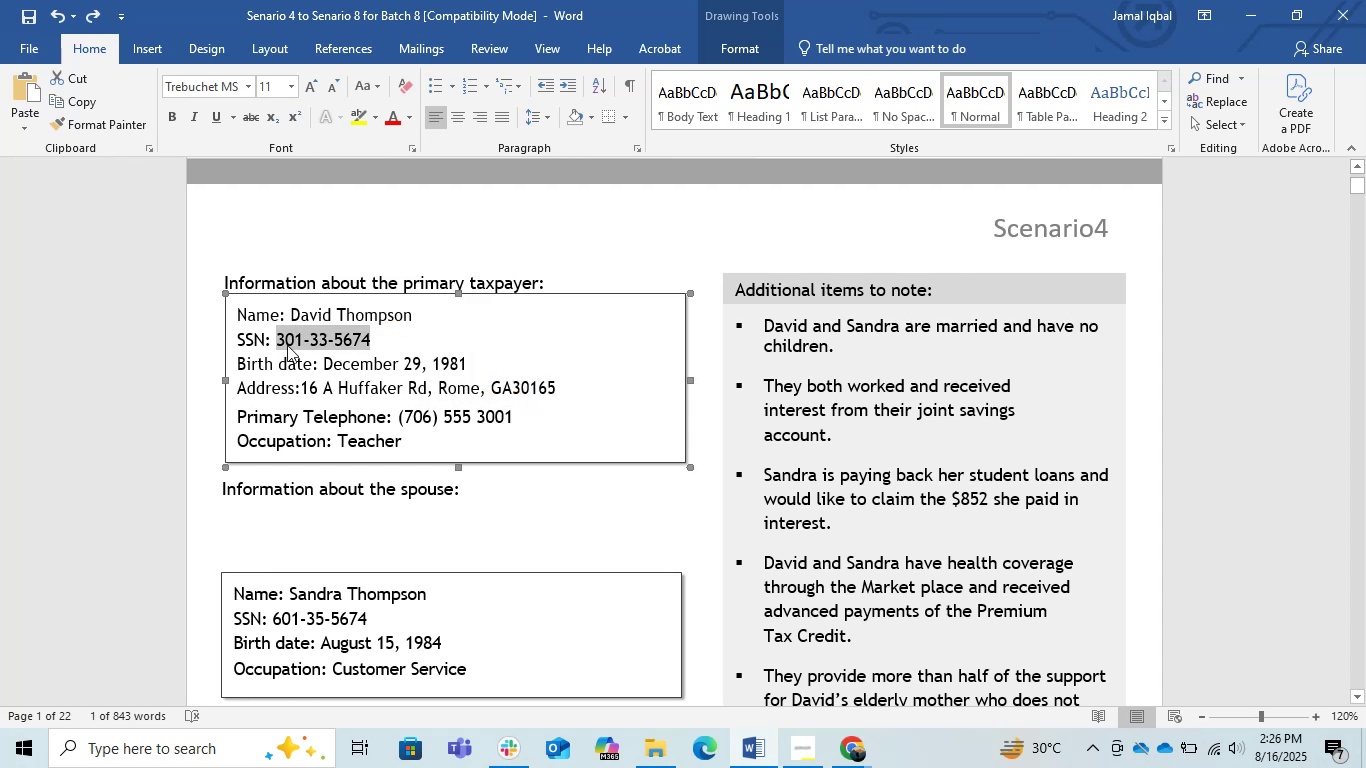 
key(Alt+Tab)
 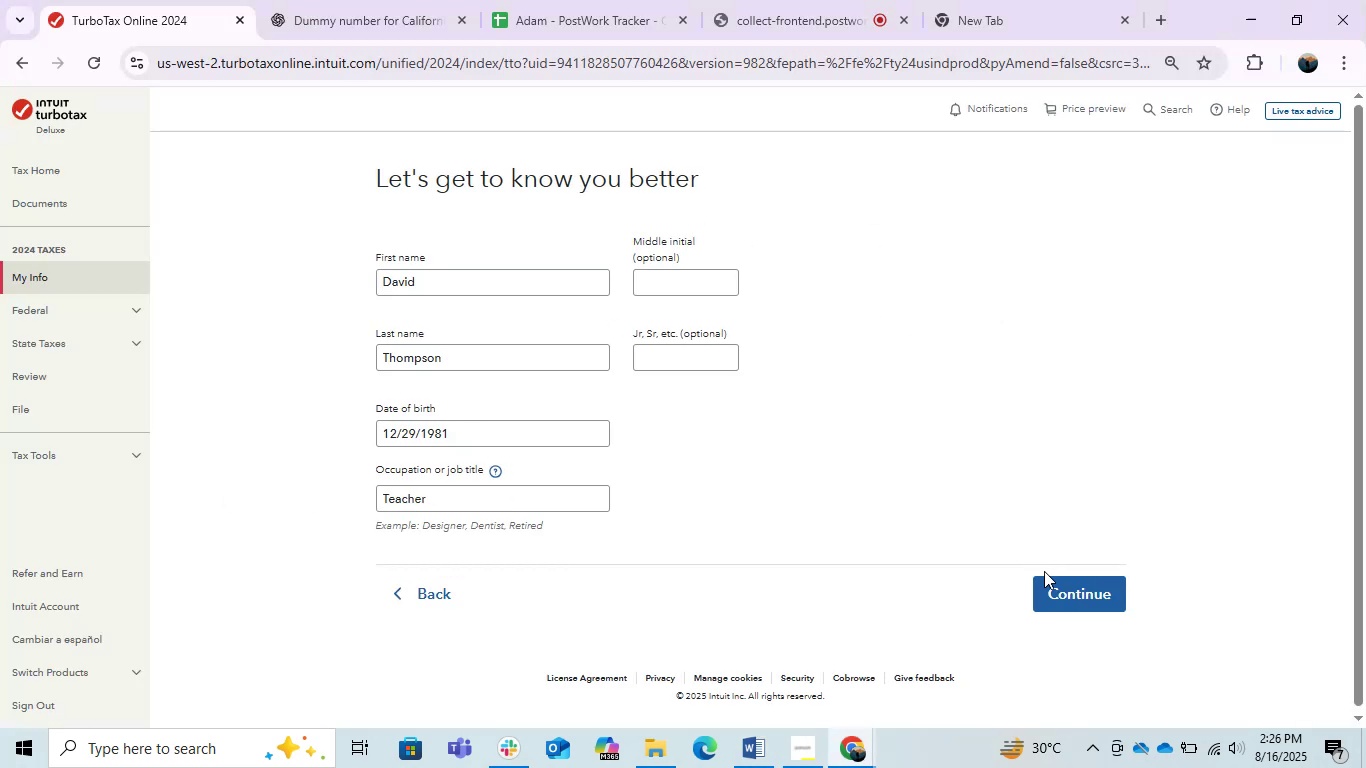 
left_click([1074, 594])
 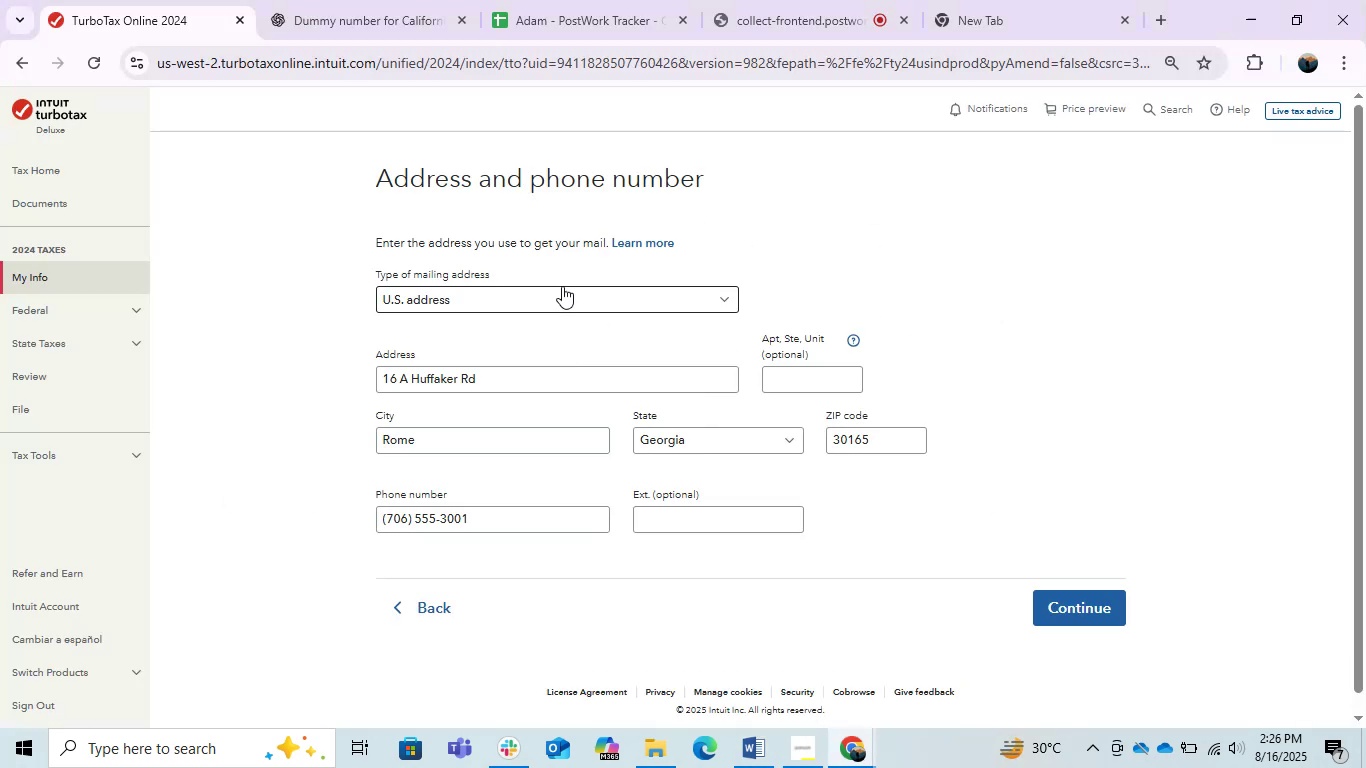 
left_click([1090, 602])
 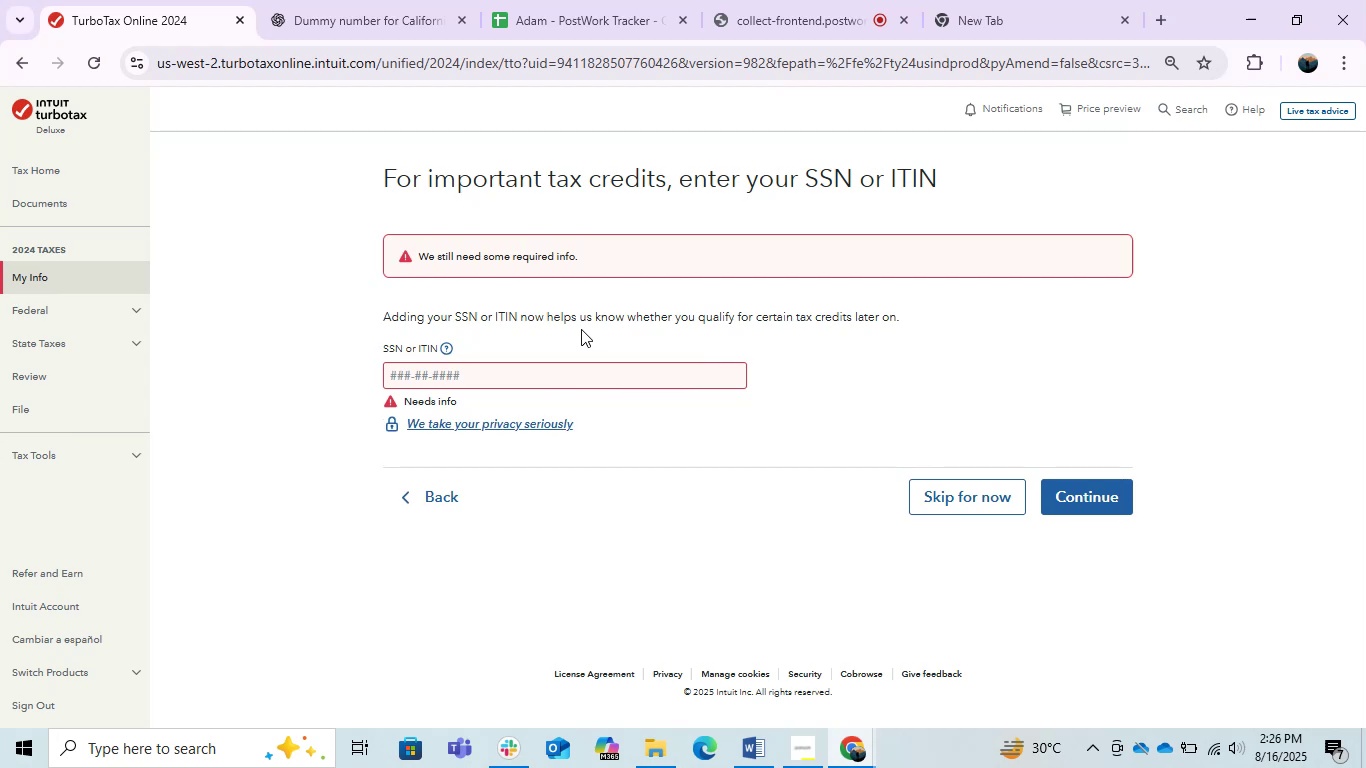 
left_click([510, 348])
 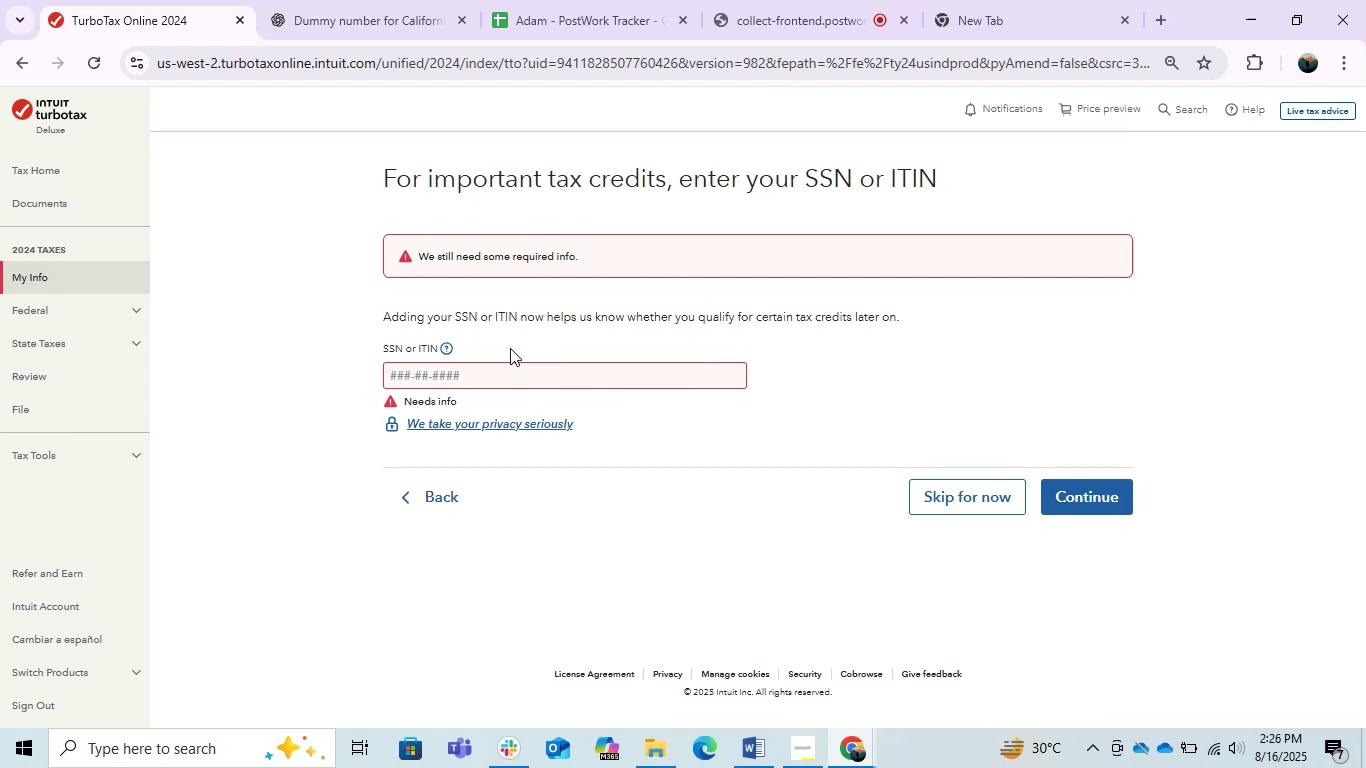 
key(Control+ControlLeft)
 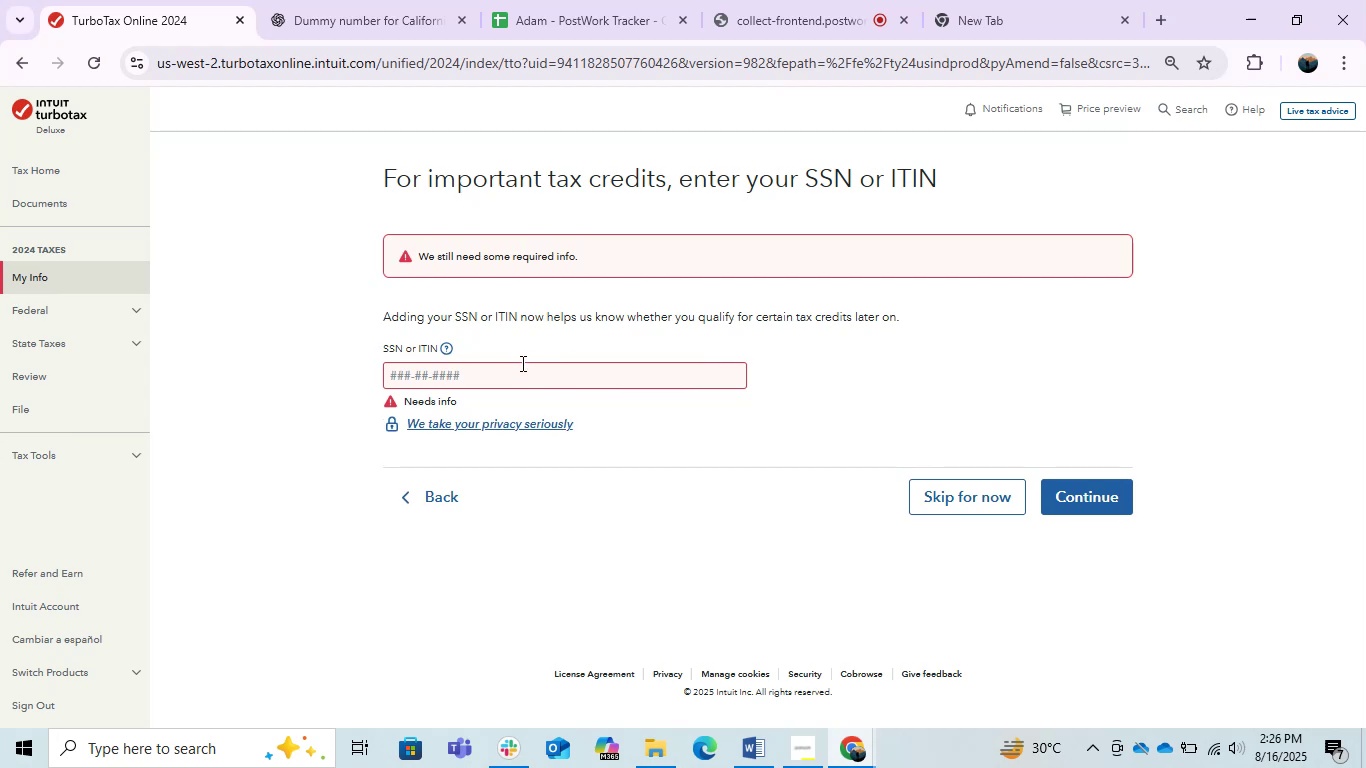 
left_click([521, 363])
 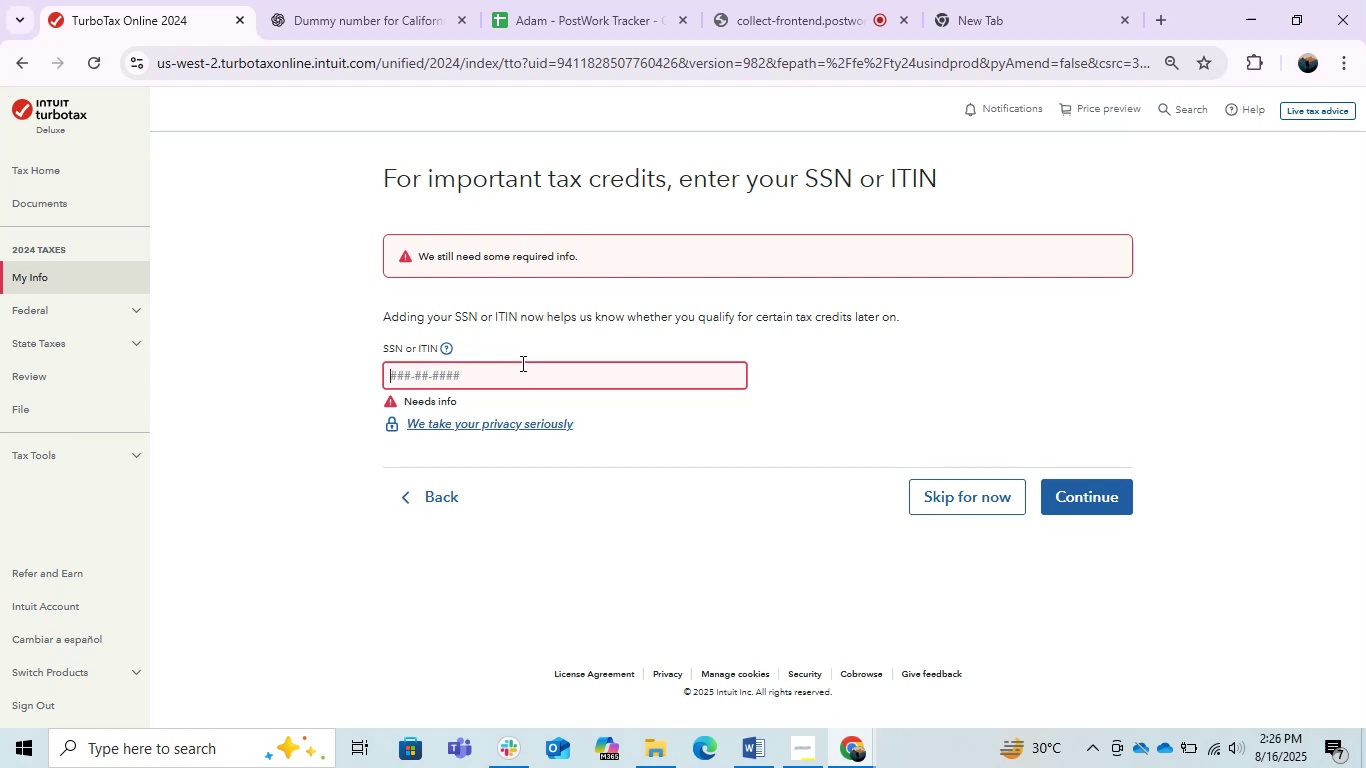 
key(Control+V)
 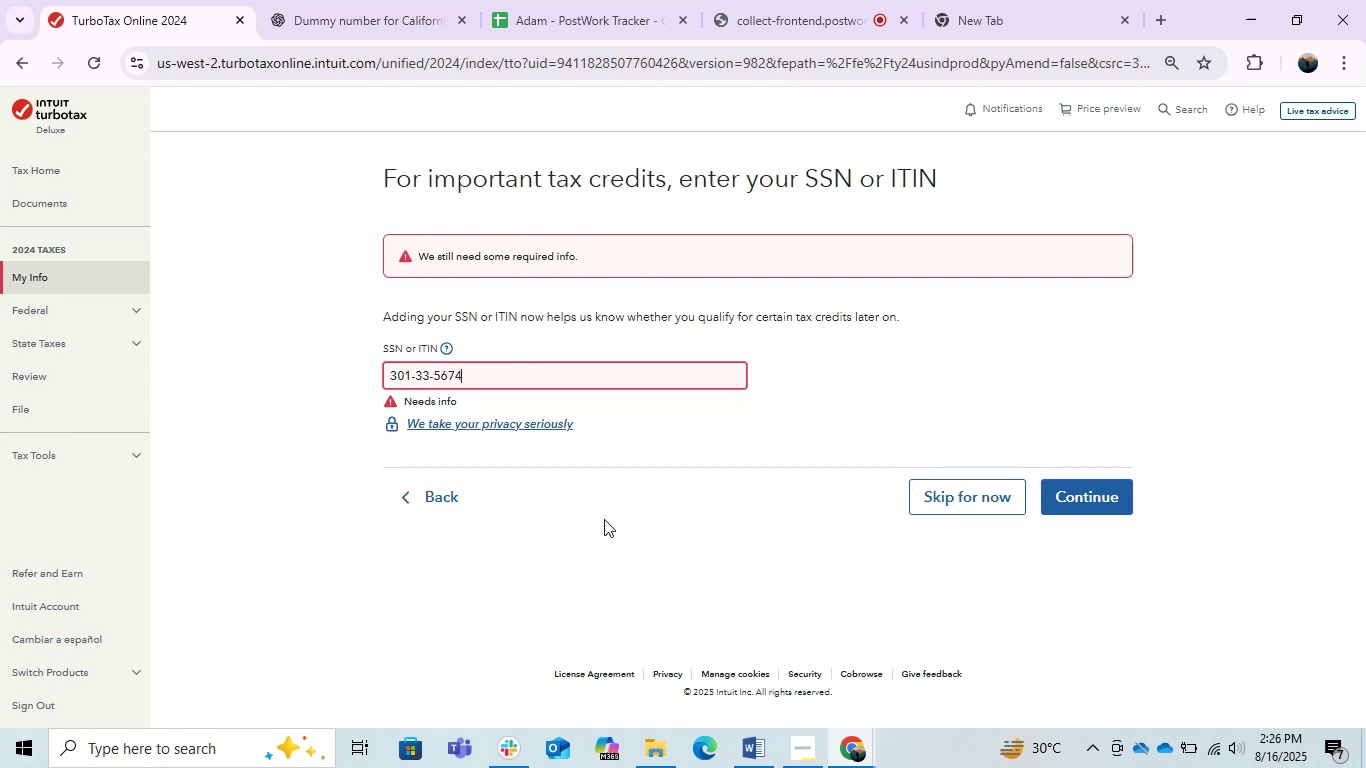 
left_click([597, 512])
 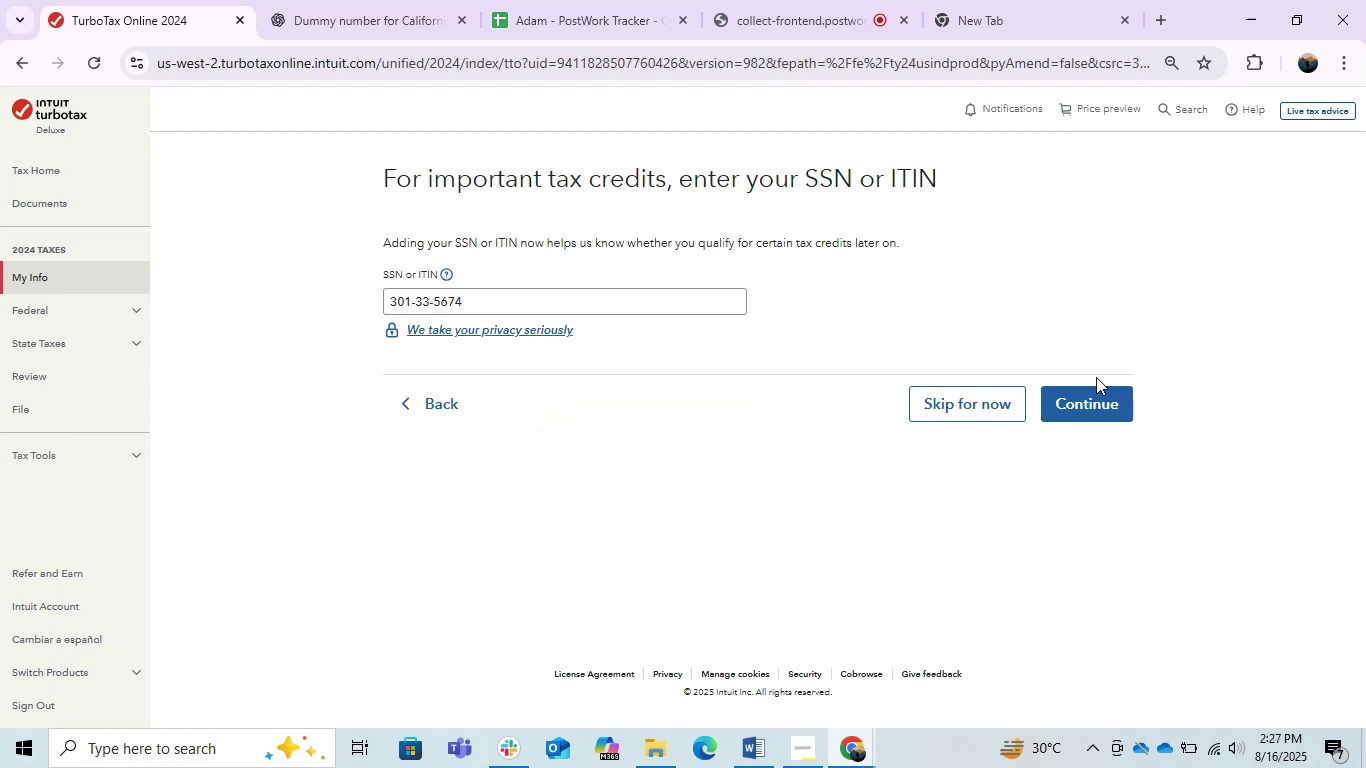 
double_click([1086, 401])
 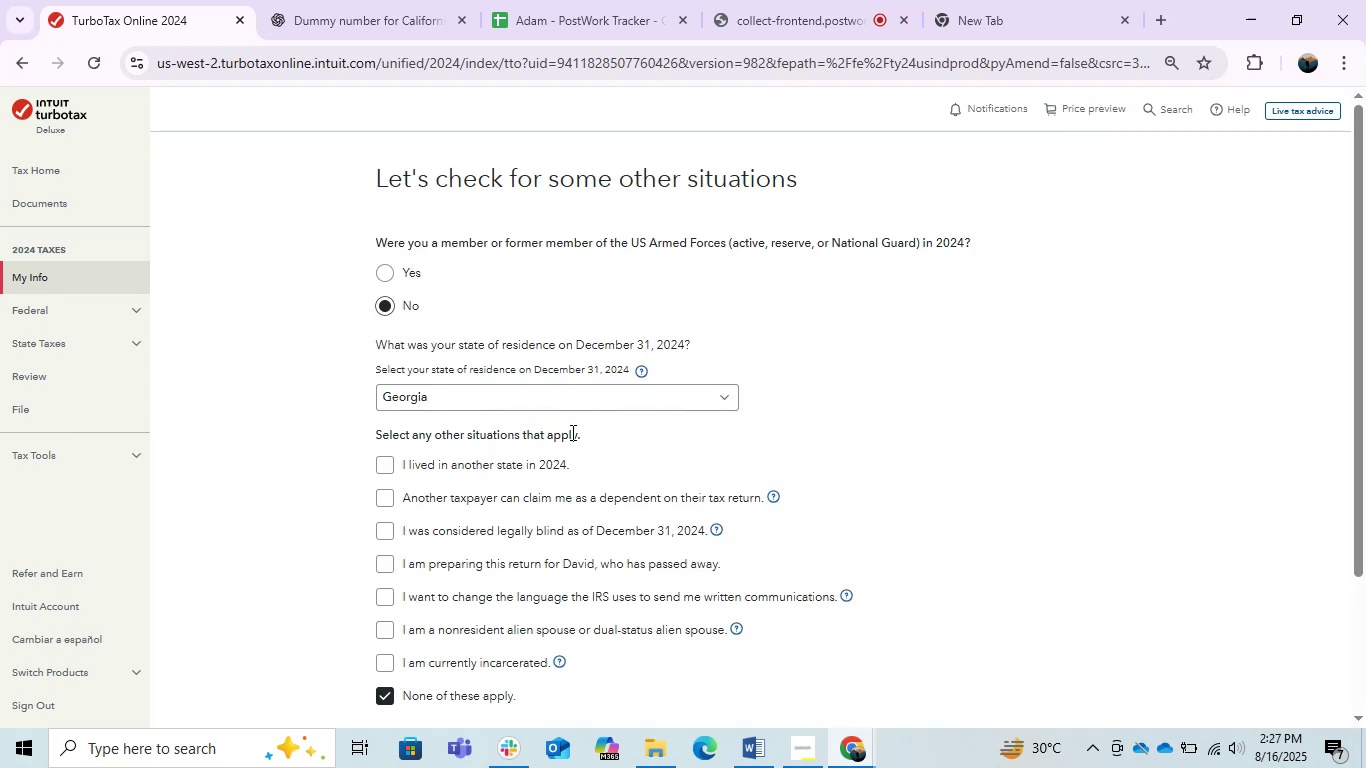 
scroll: coordinate [408, 480], scroll_direction: down, amount: 9.0
 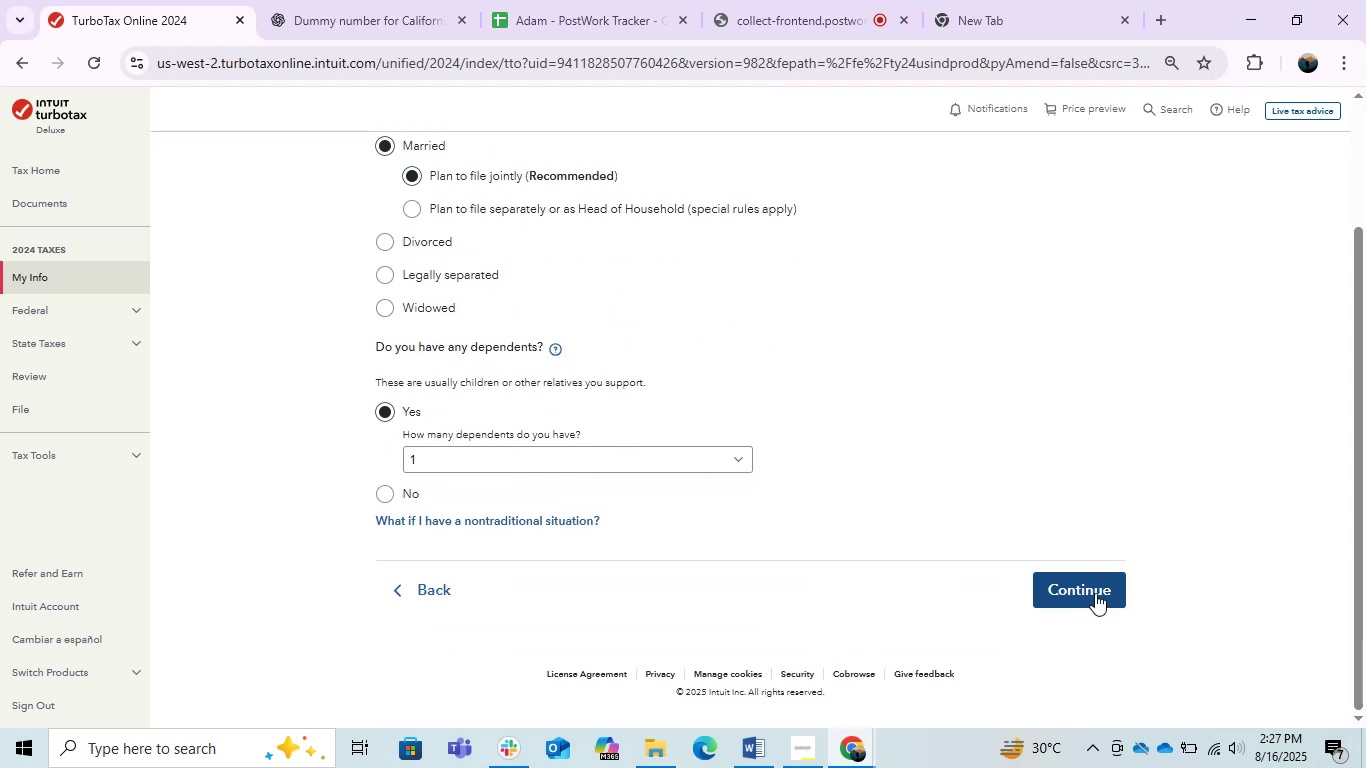 
left_click([1091, 593])
 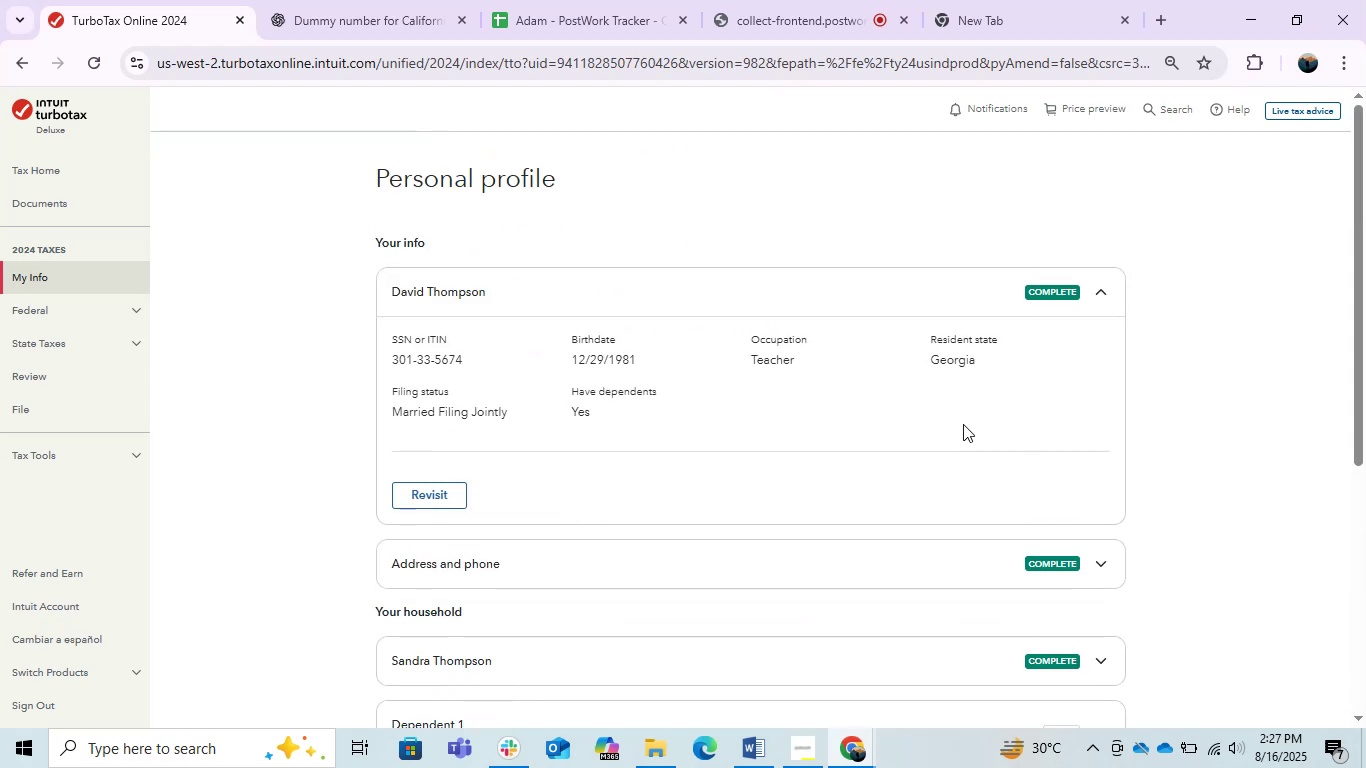 
left_click([977, 286])
 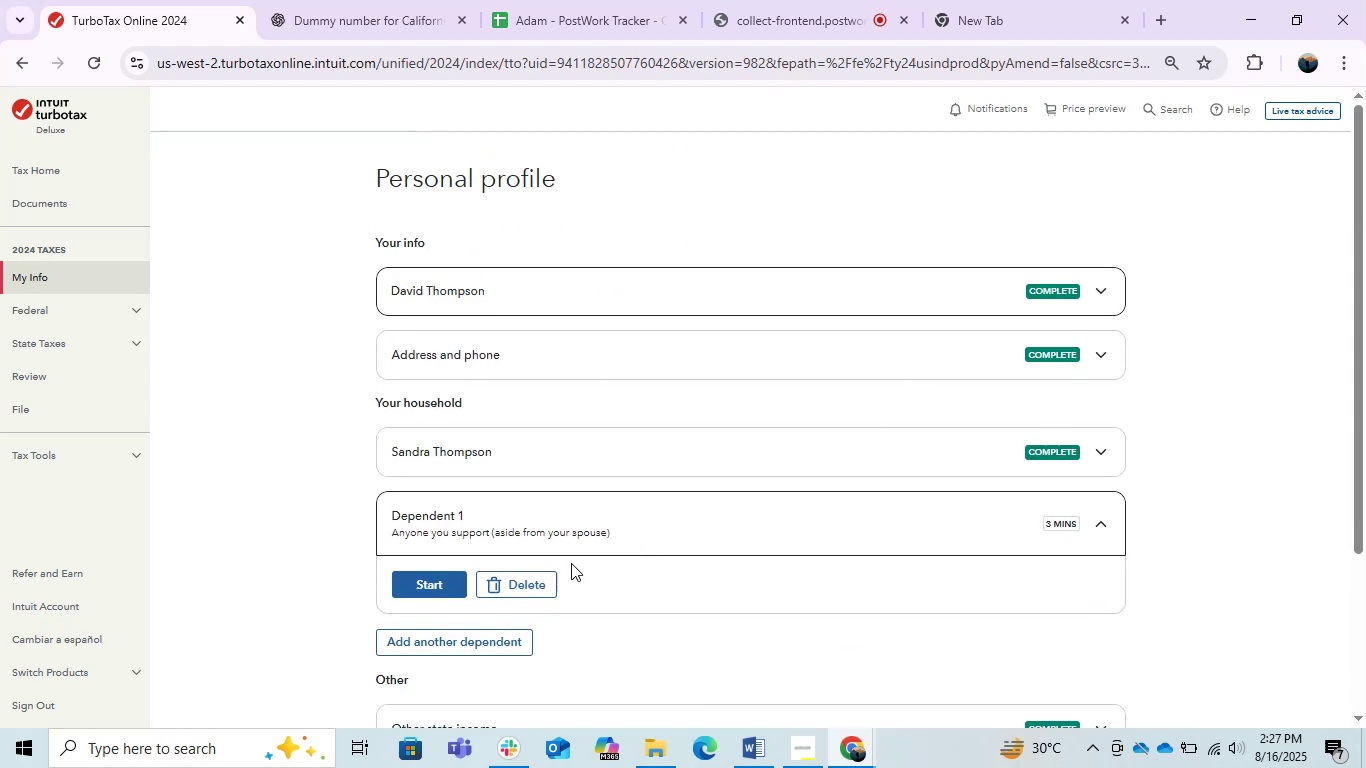 
left_click([425, 578])
 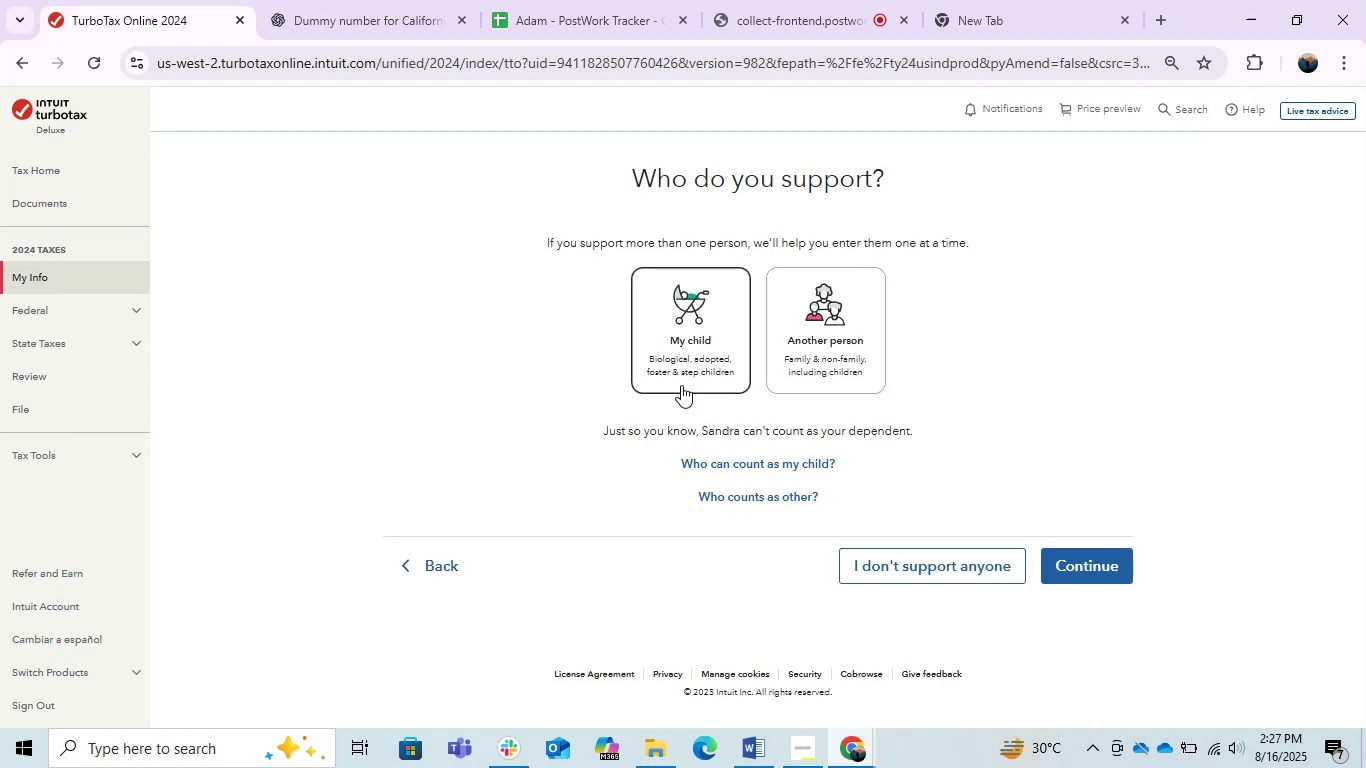 
left_click([853, 362])
 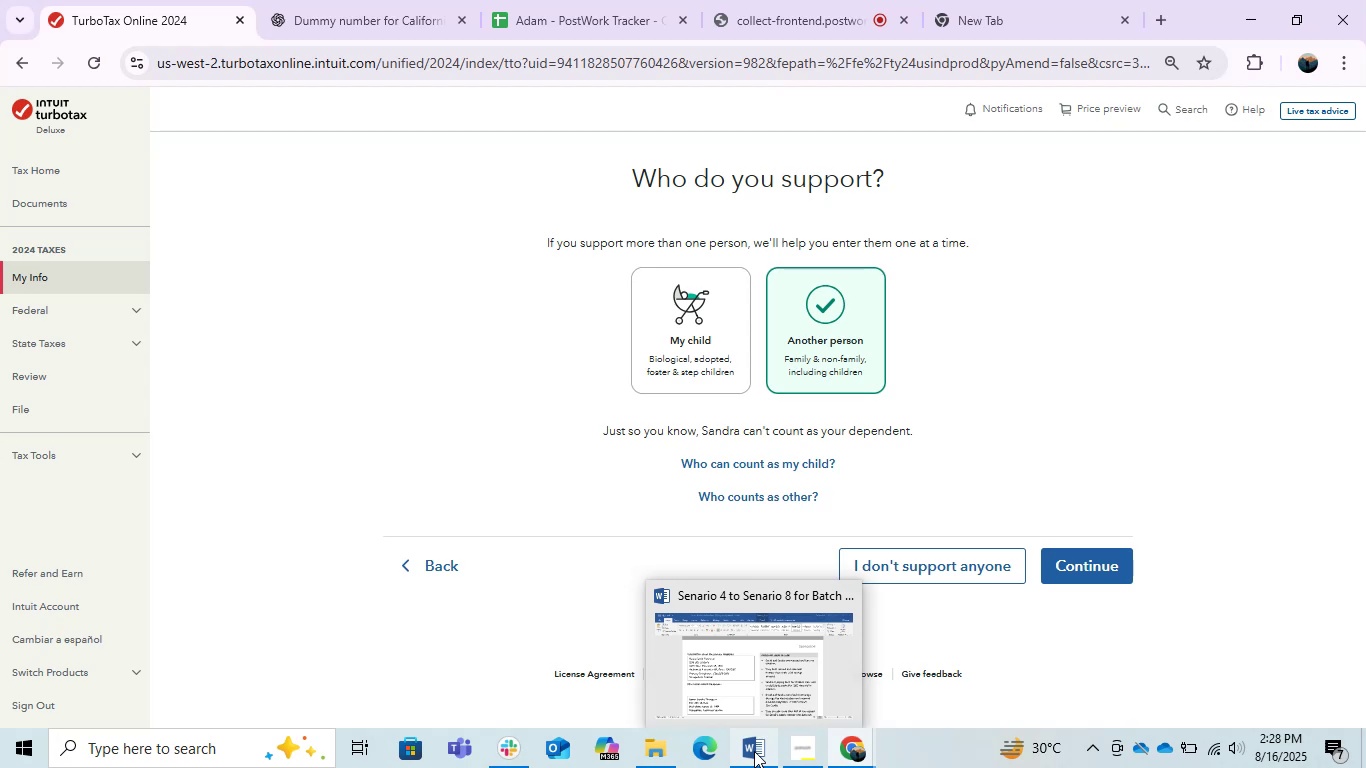 
wait(87.62)
 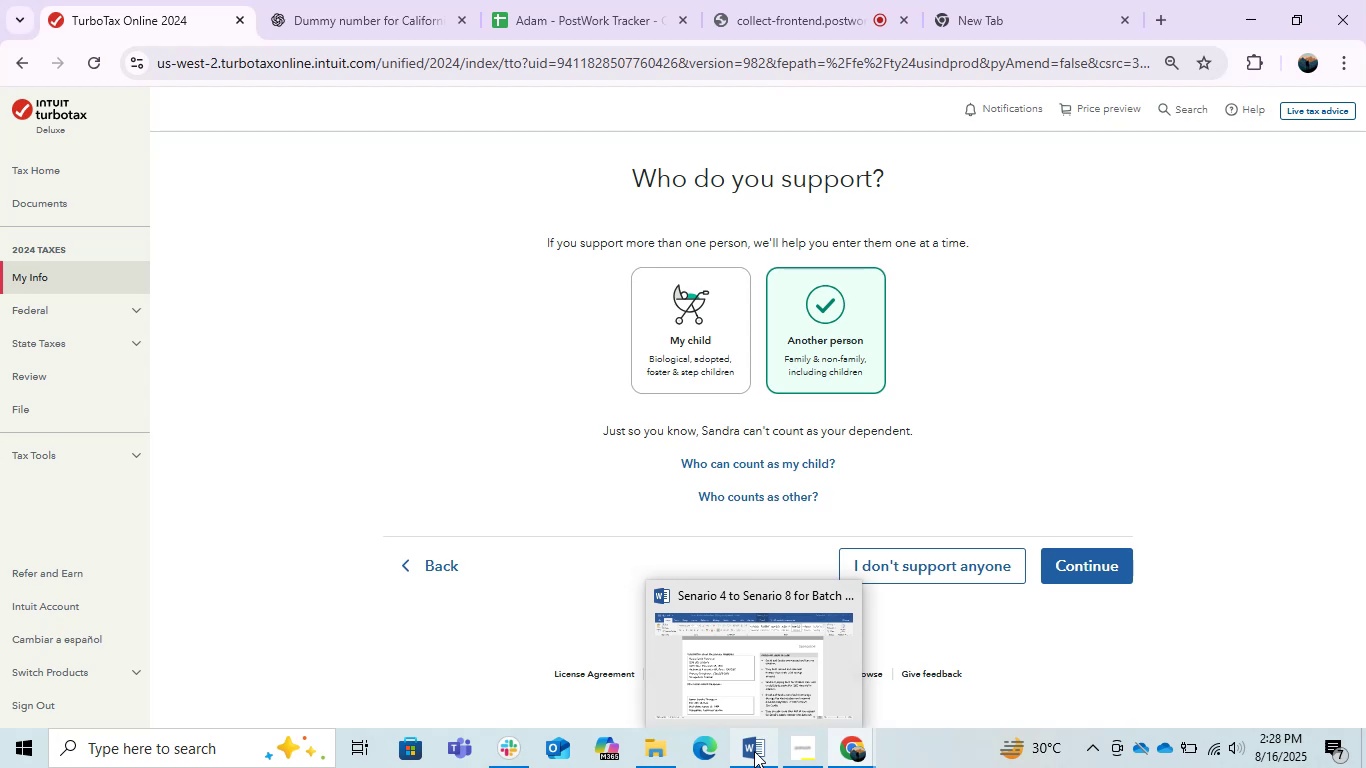 
left_click([754, 751])
 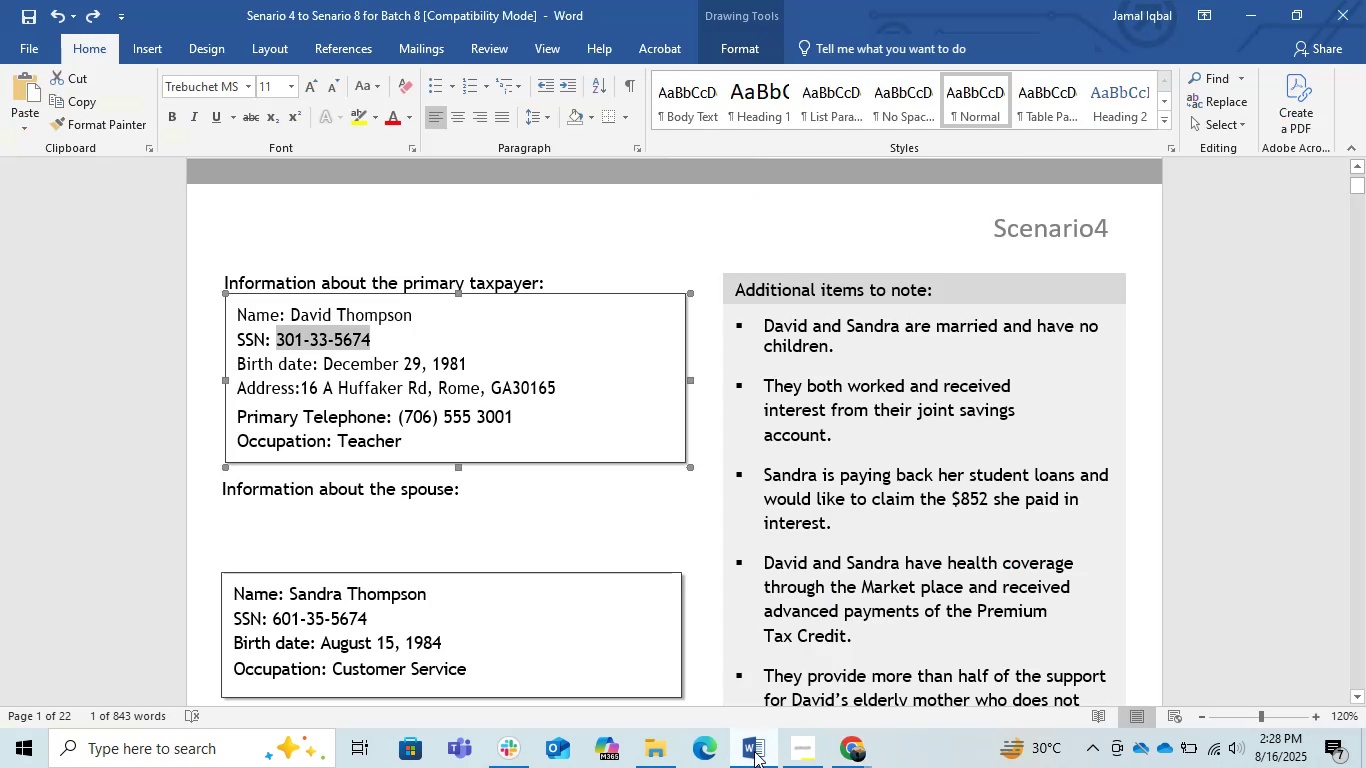 
scroll: coordinate [801, 479], scroll_direction: down, amount: 4.0
 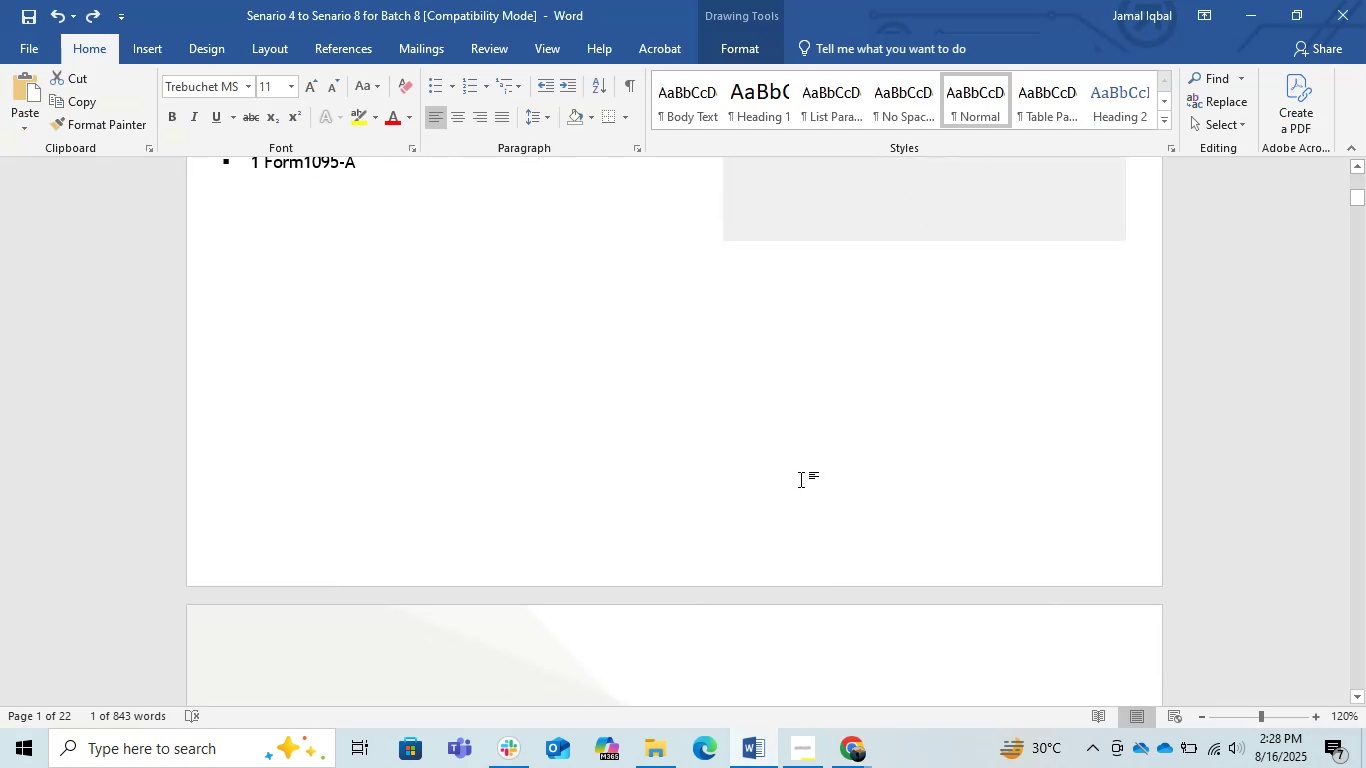 
scroll: coordinate [795, 560], scroll_direction: up, amount: 4.0
 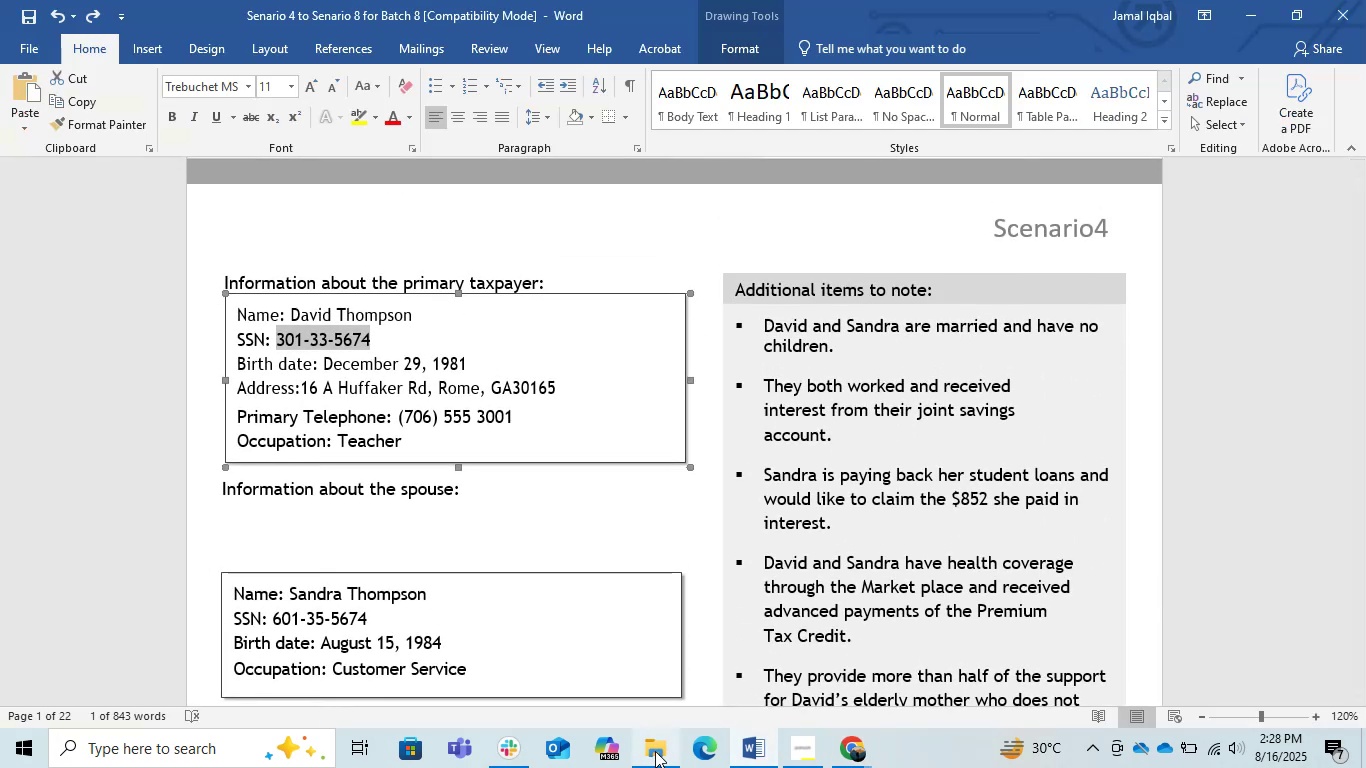 
left_click([655, 751])
 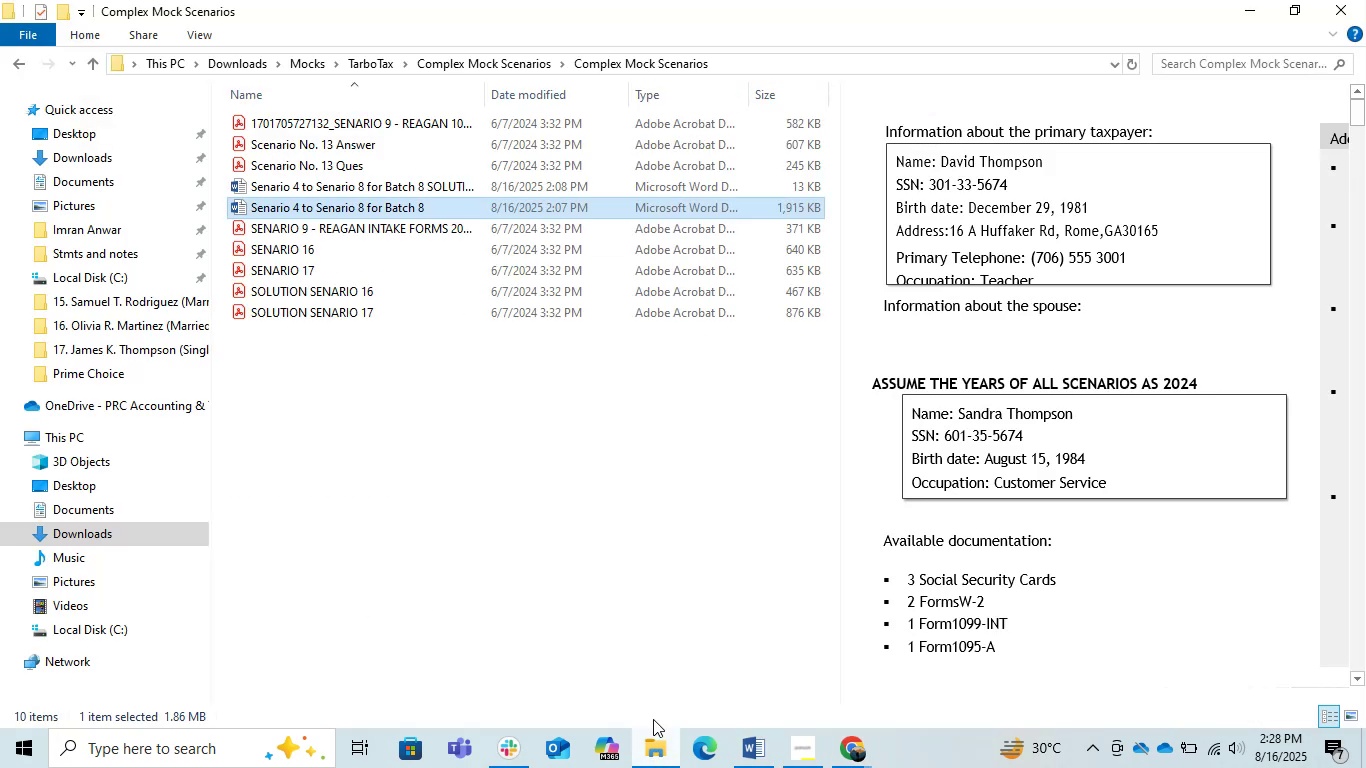 
left_click([570, 518])
 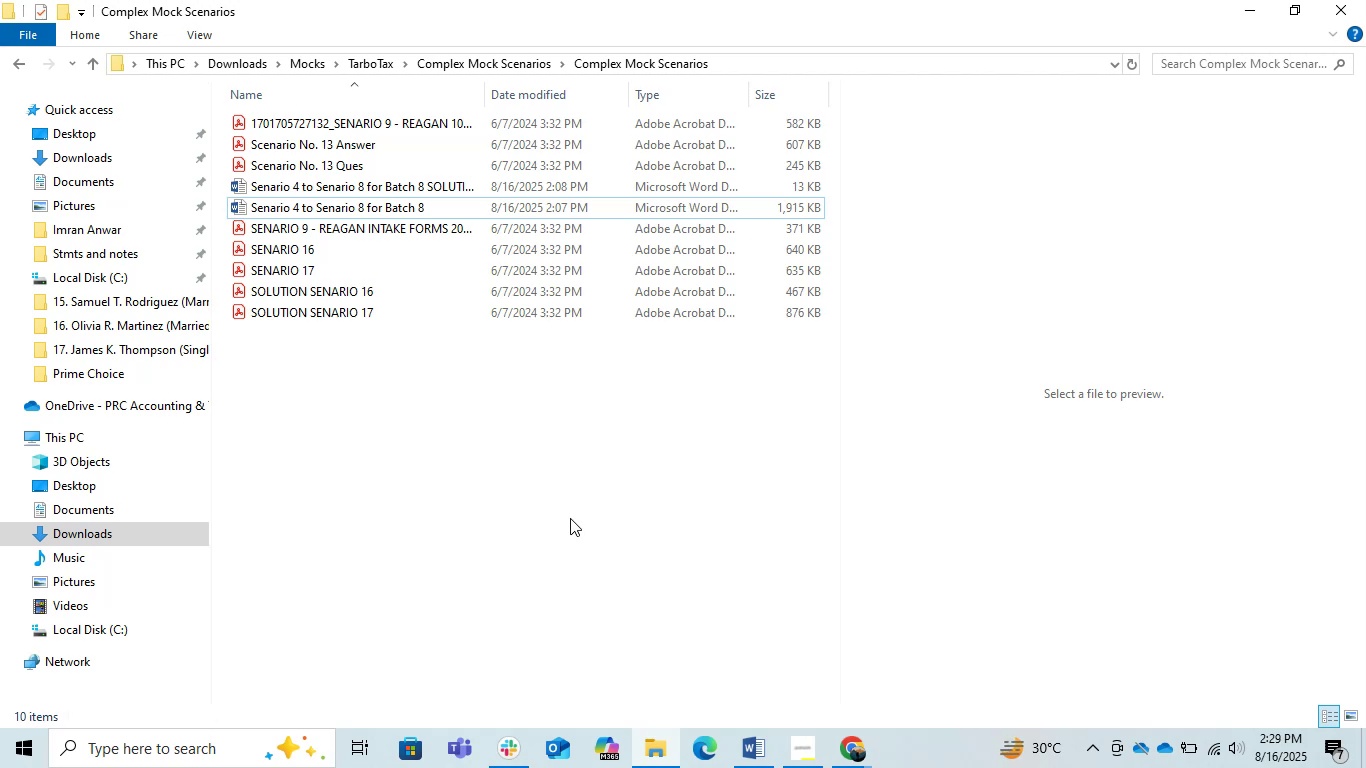 
wait(15.78)
 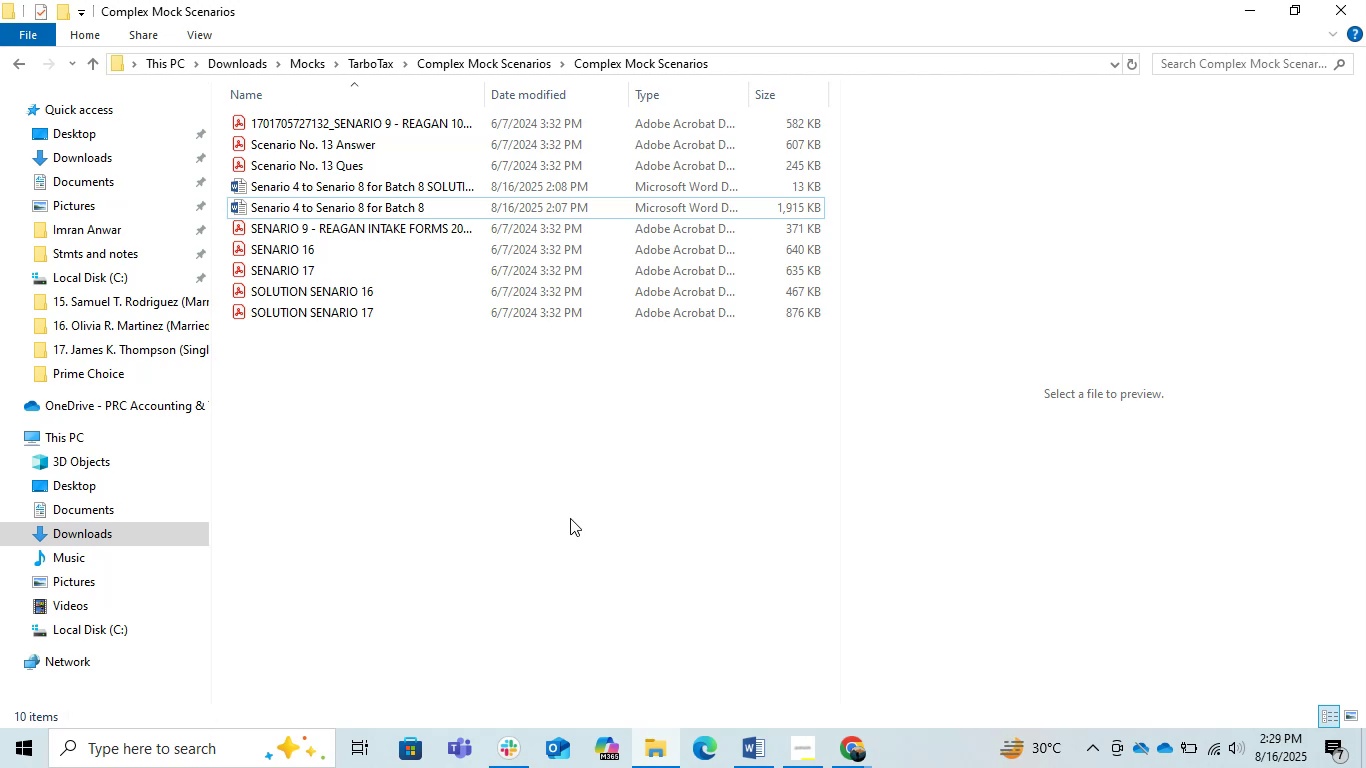 
mouse_move([844, 726])
 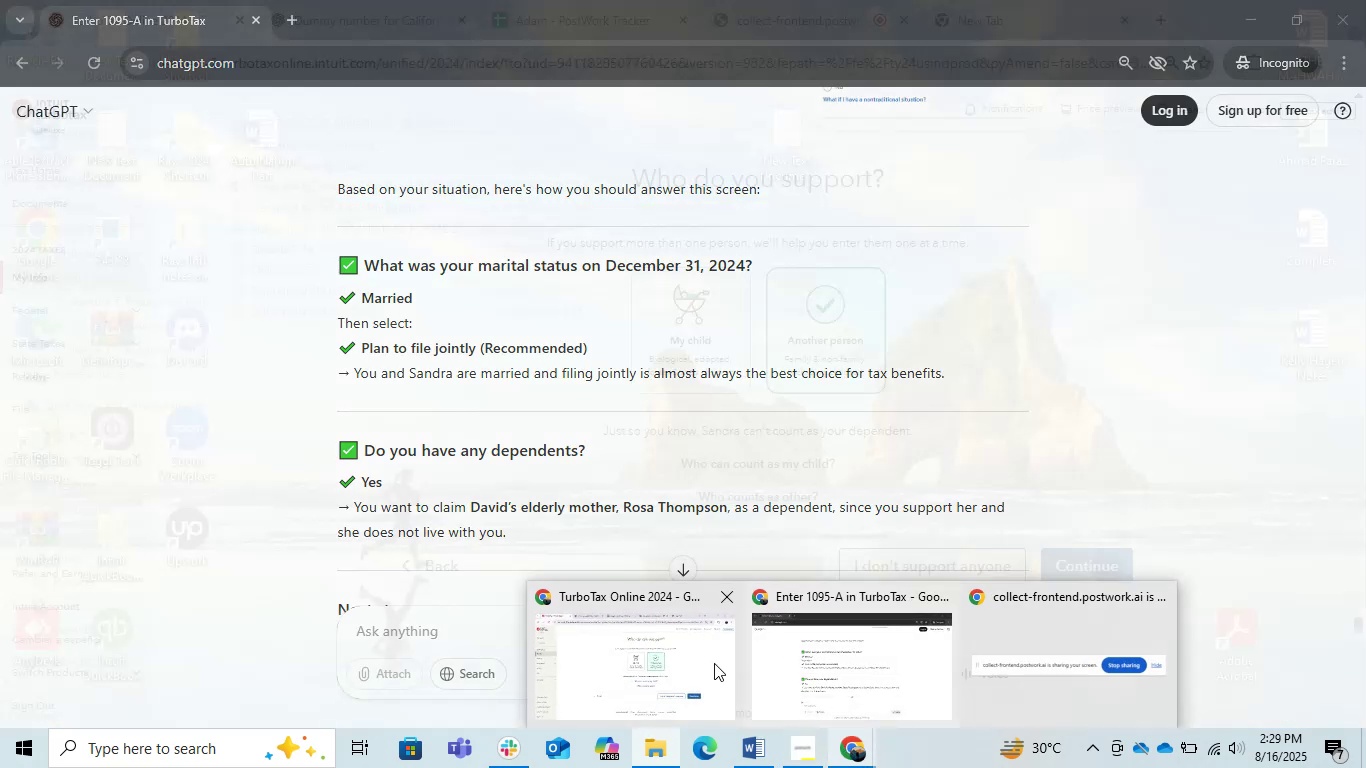 
left_click([690, 659])
 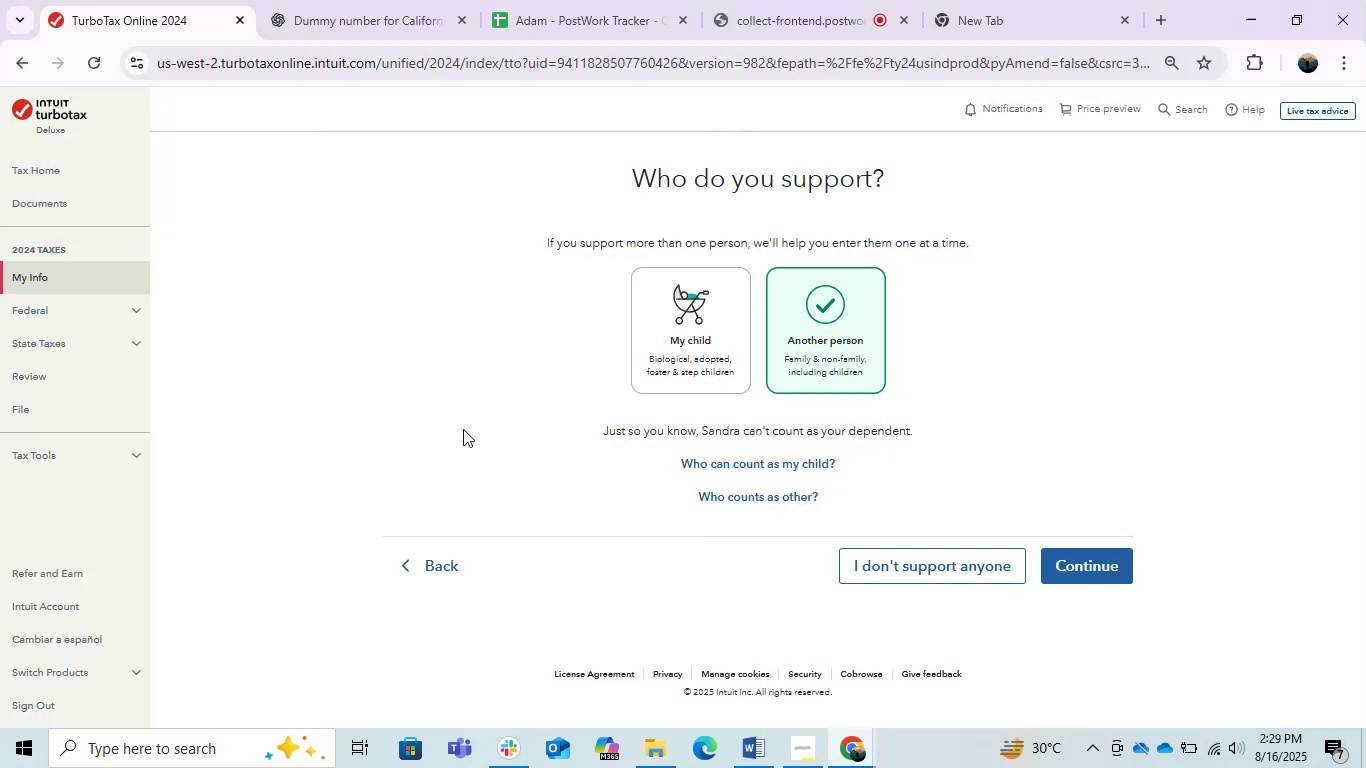 
wait(9.88)
 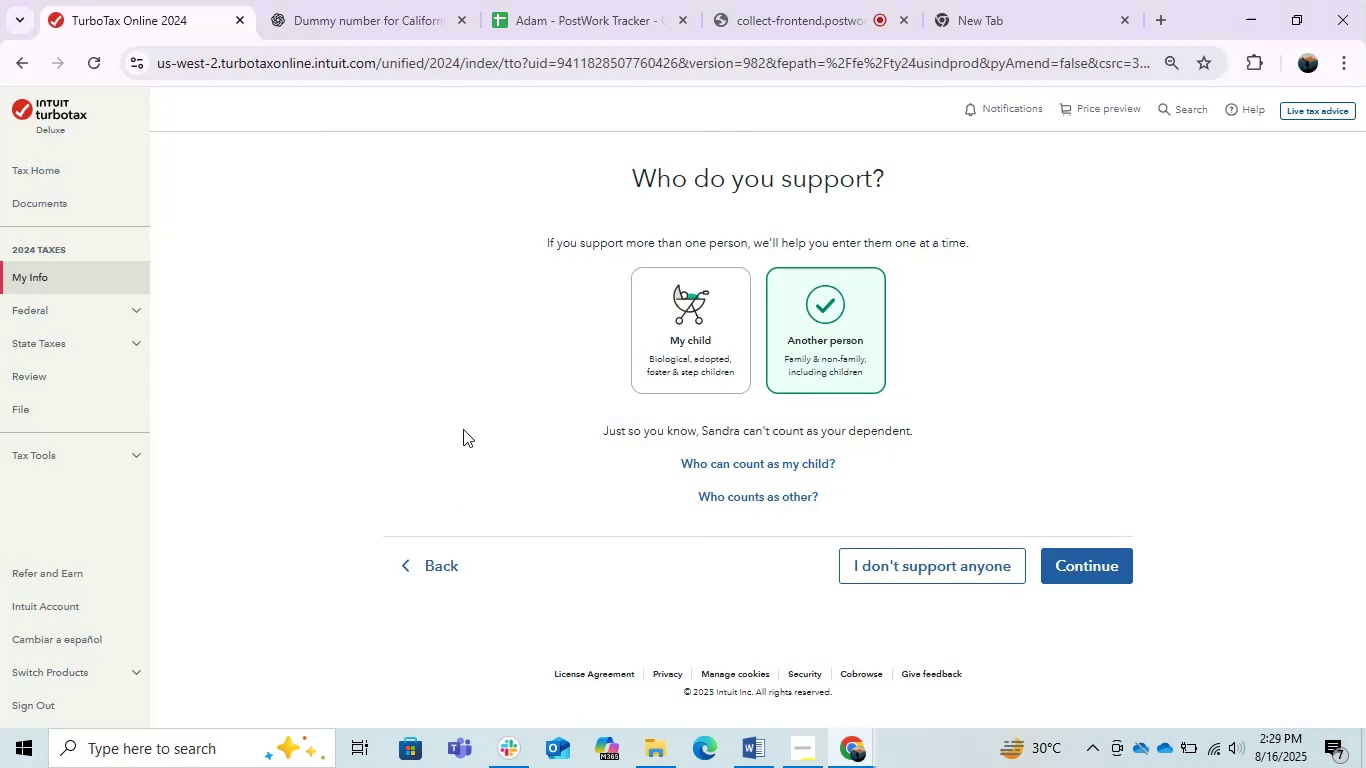 
left_click([651, 741])
 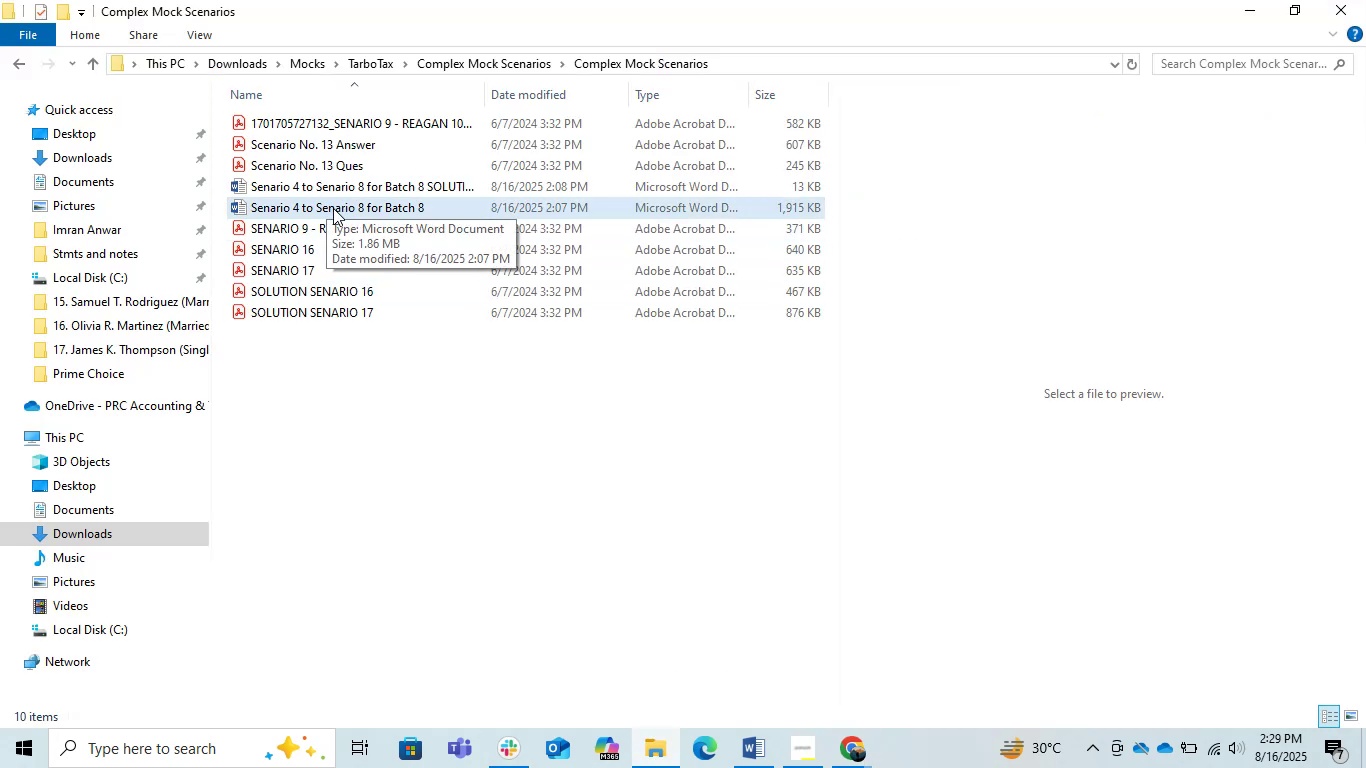 
wait(5.05)
 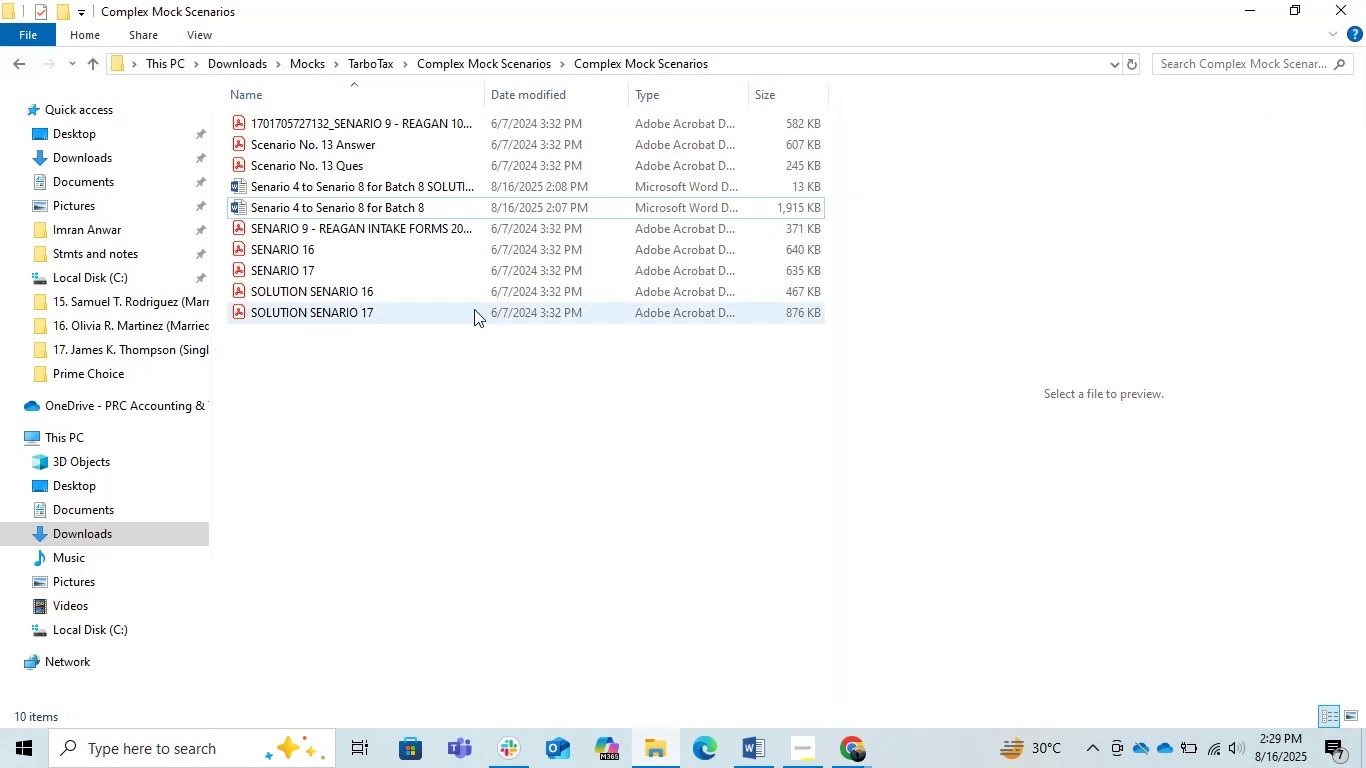 
double_click([334, 208])
 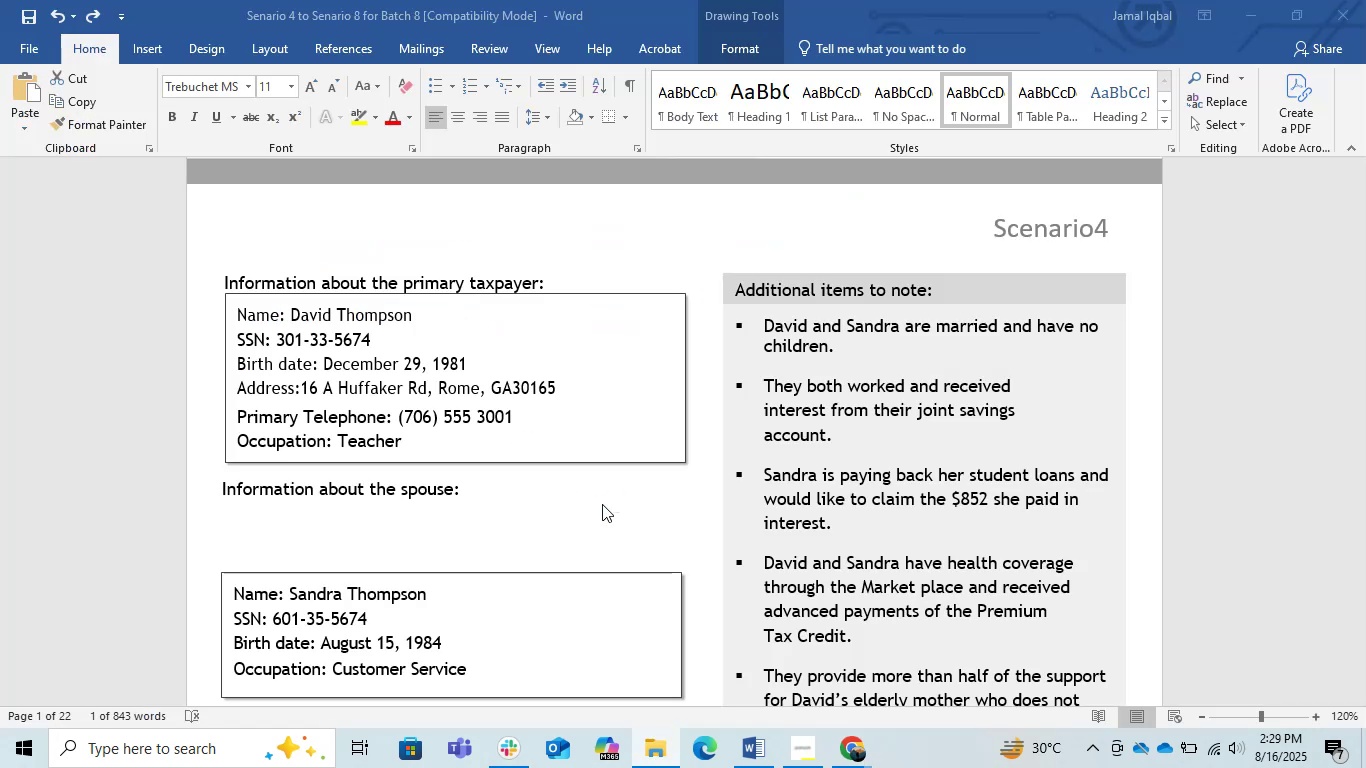 
scroll: coordinate [603, 504], scroll_direction: down, amount: 33.0
 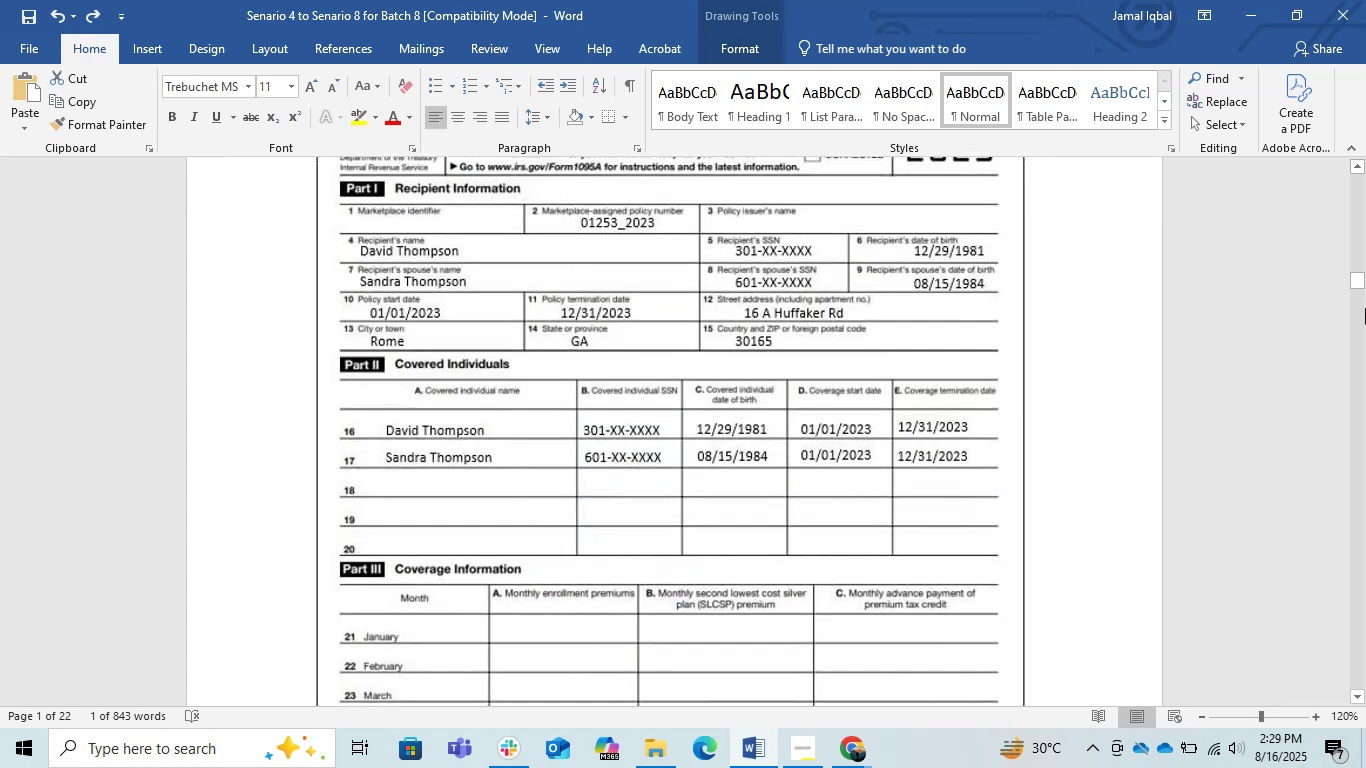 
middle_click([603, 504])
 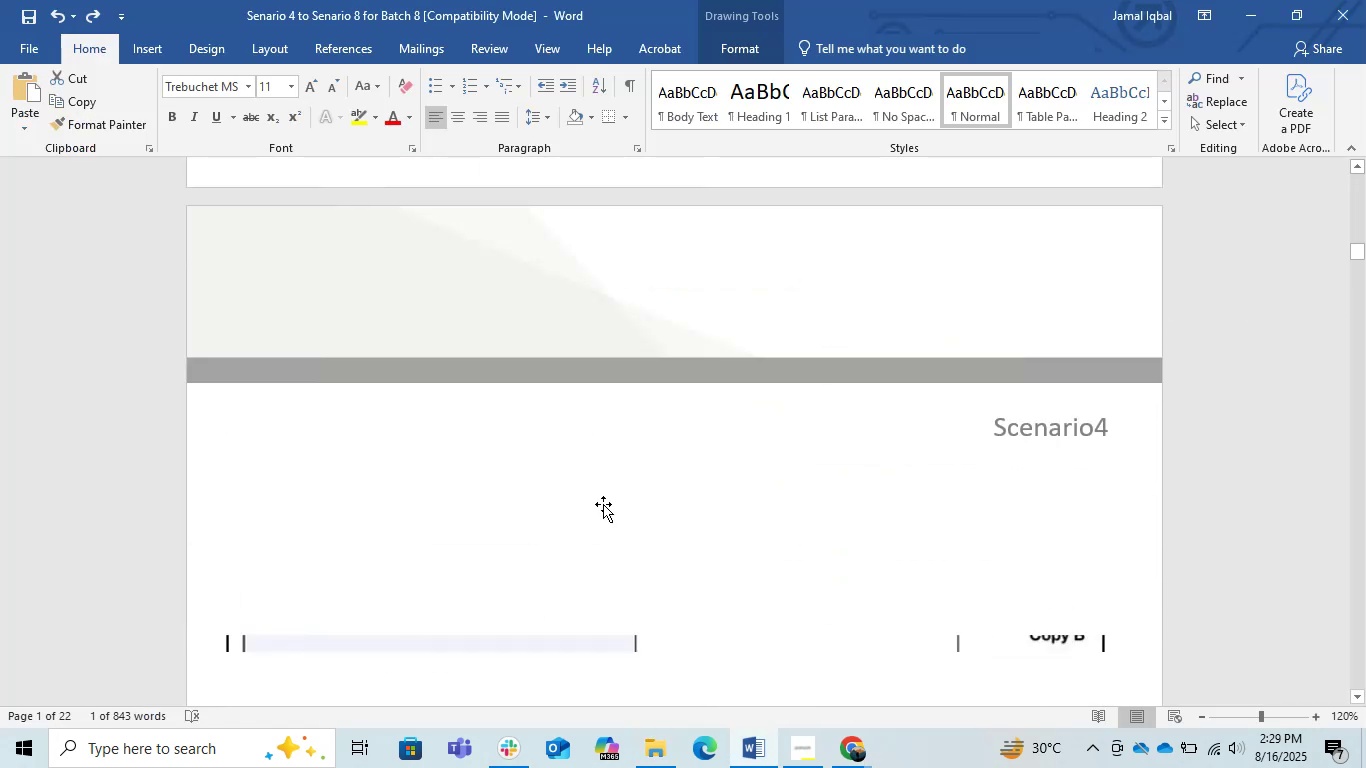 
middle_click([603, 504])
 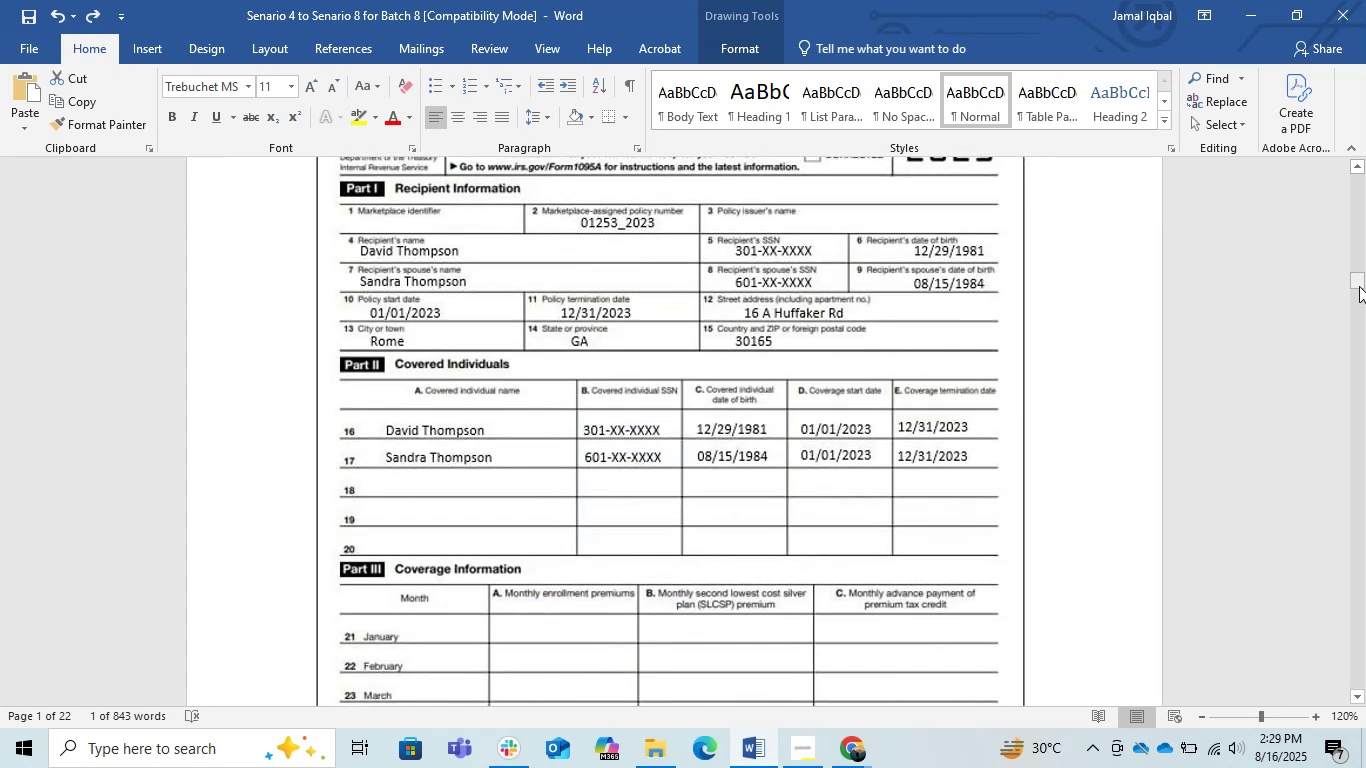 
left_click_drag(start_coordinate=[1355, 275], to_coordinate=[1339, 592])
 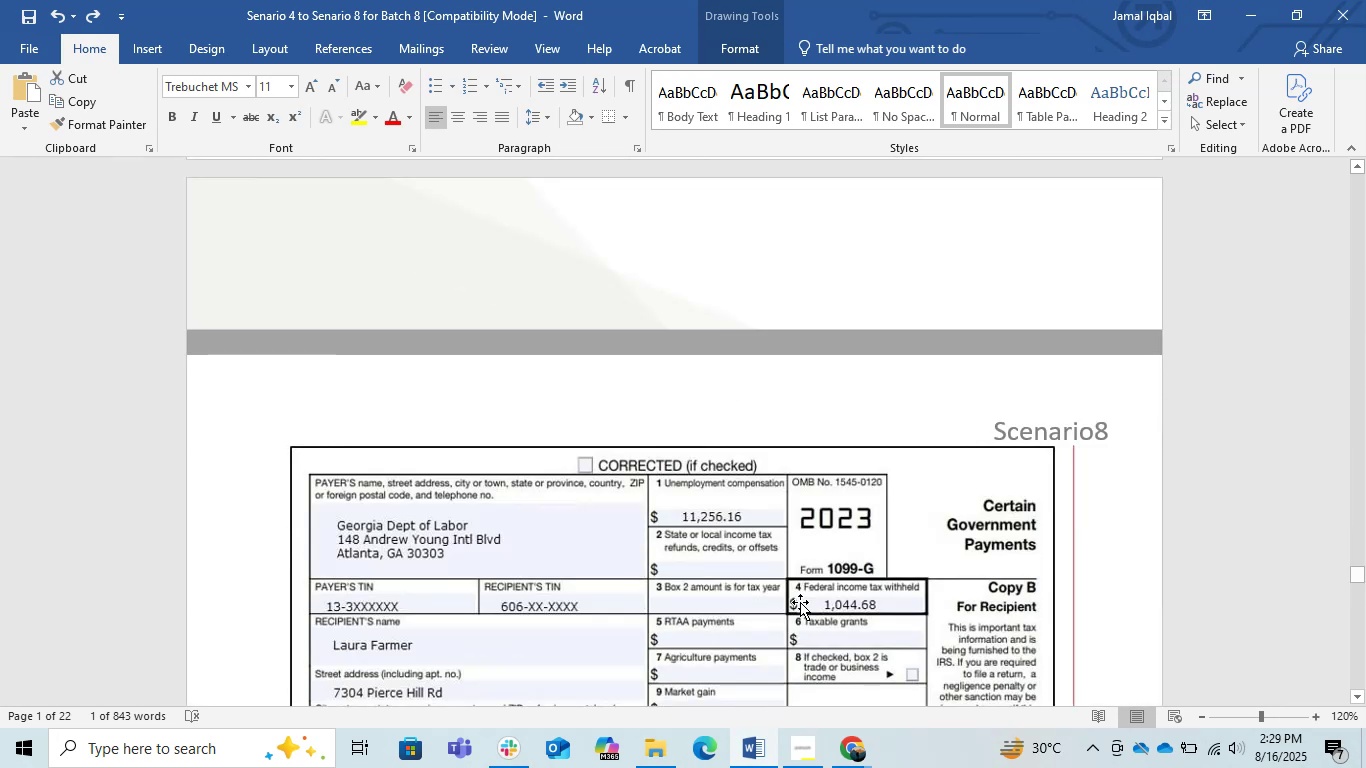 
scroll: coordinate [735, 559], scroll_direction: down, amount: 23.0
 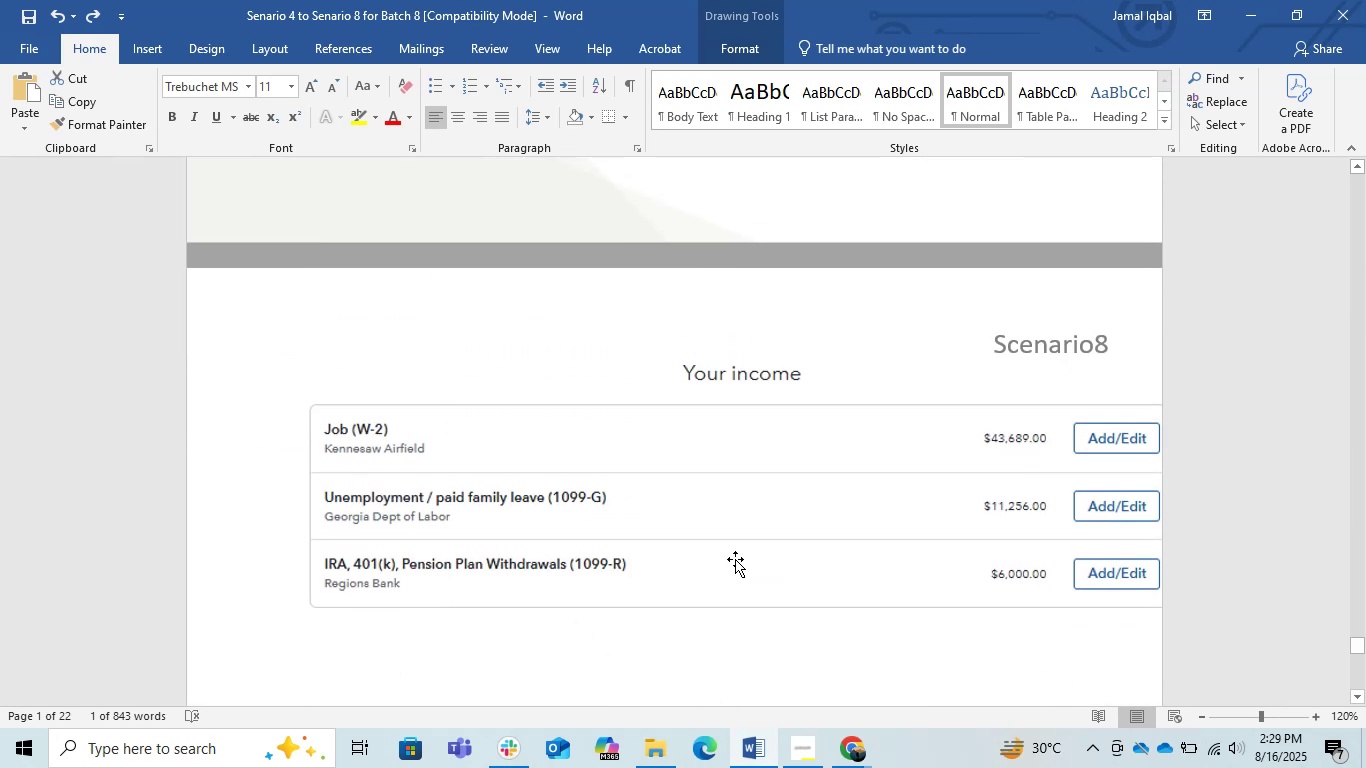 
scroll: coordinate [735, 559], scroll_direction: up, amount: 4.0
 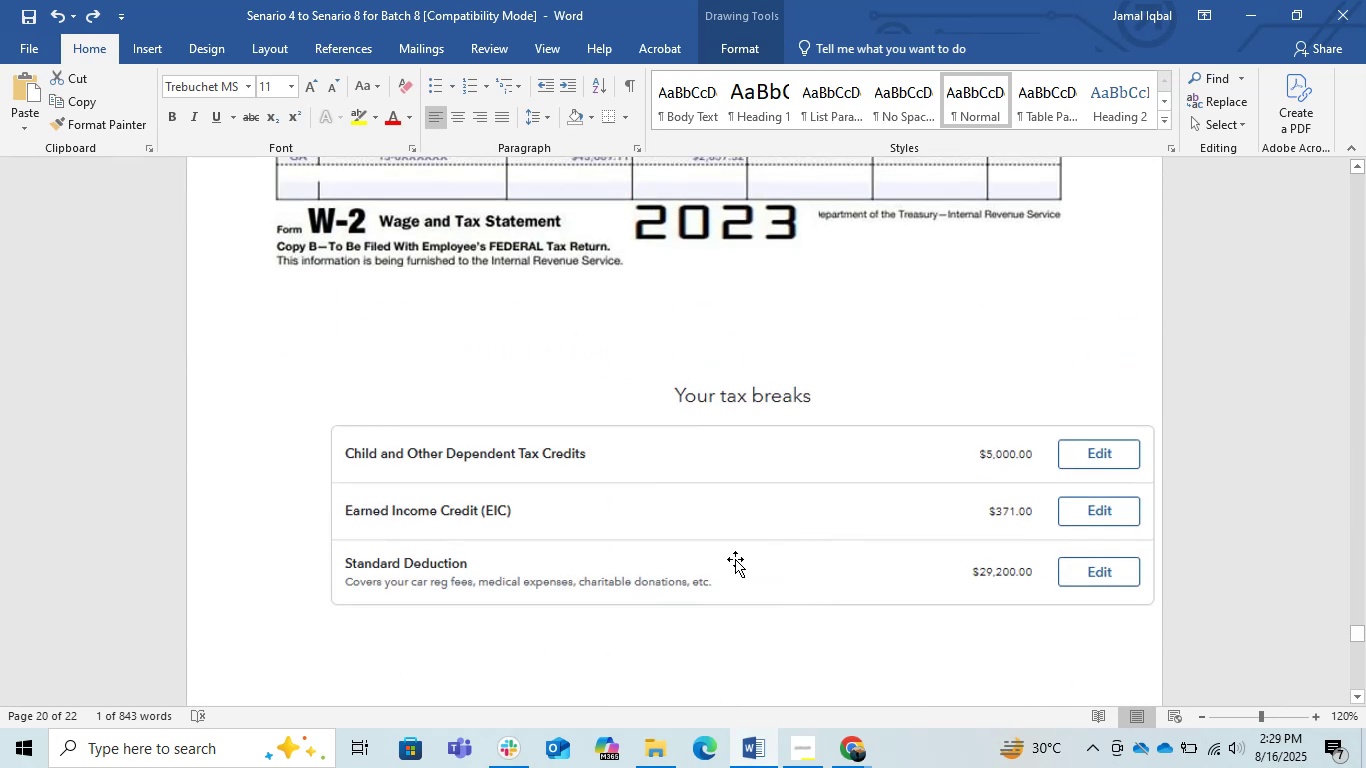 
scroll: coordinate [735, 559], scroll_direction: down, amount: 1.0
 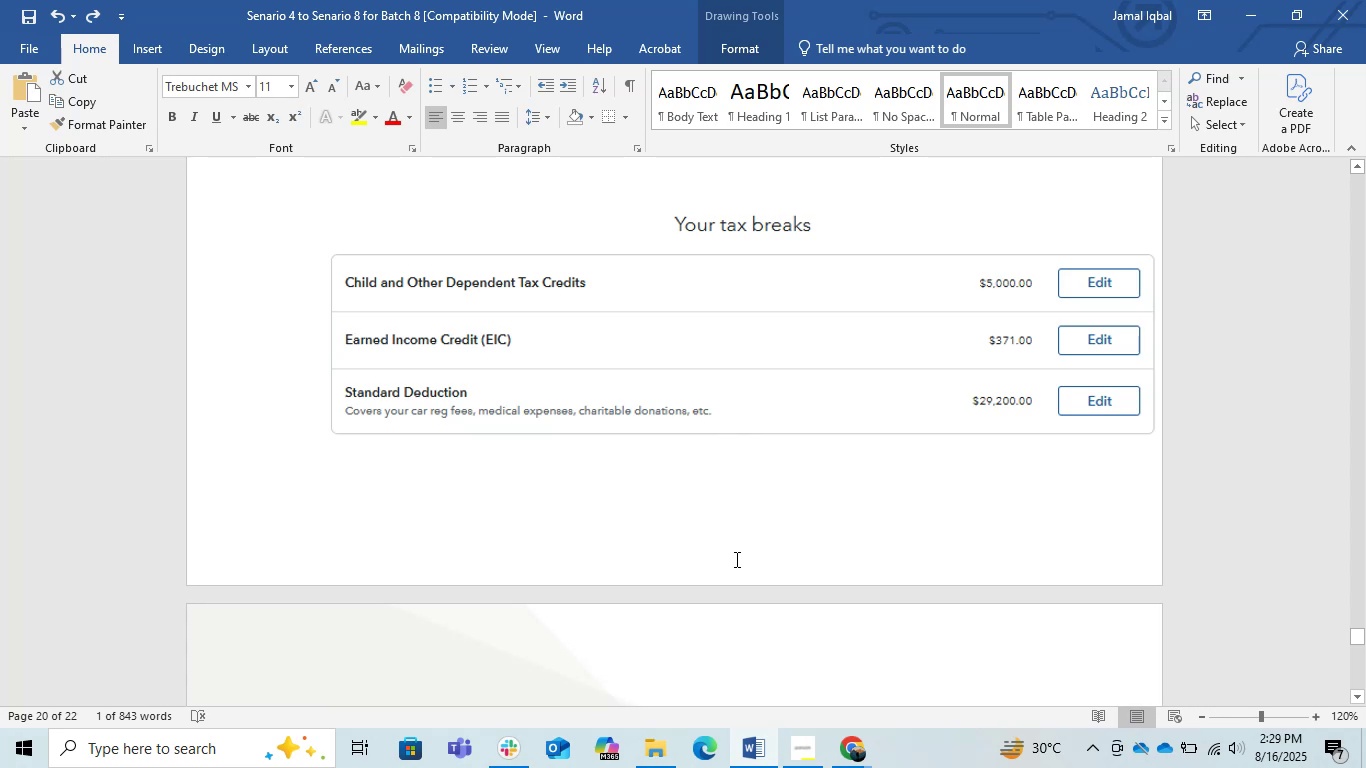 
wait(5.82)
 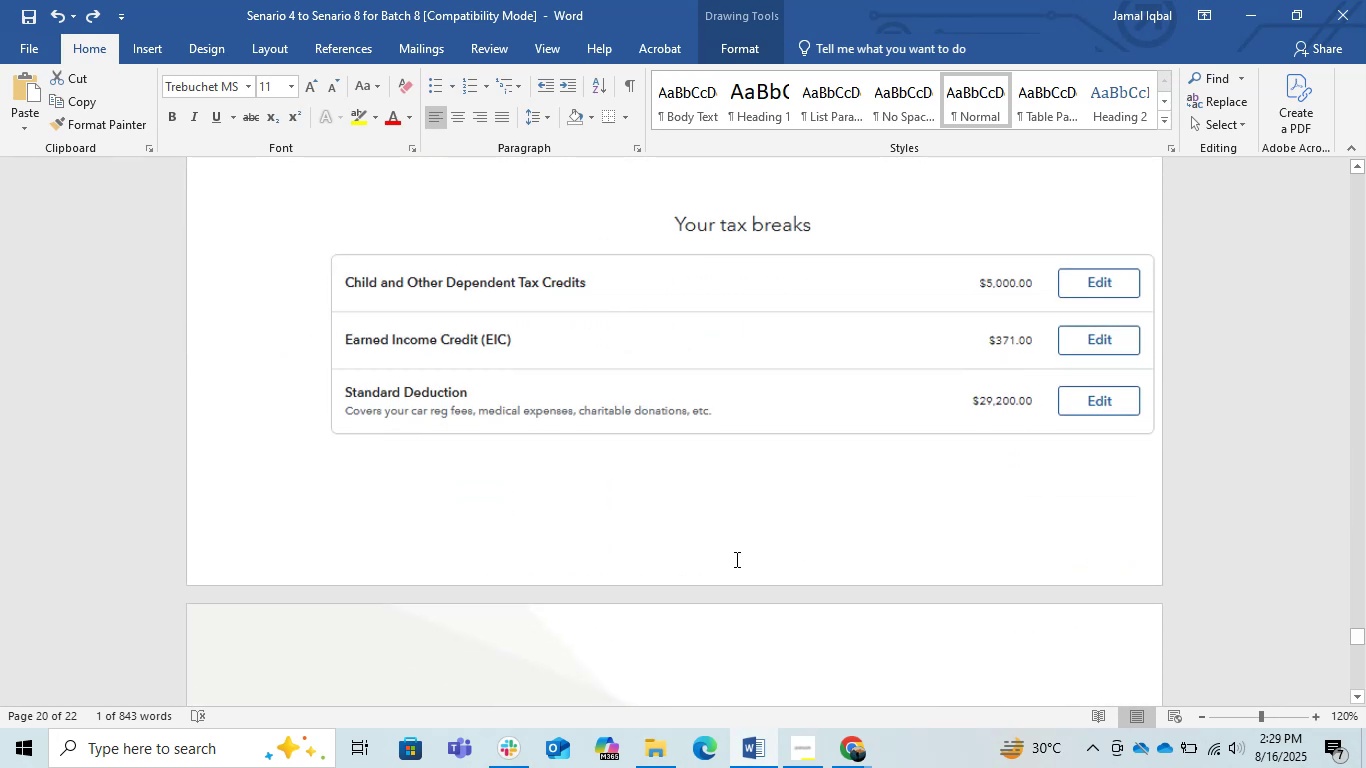 
scroll: coordinate [735, 559], scroll_direction: down, amount: 1.0
 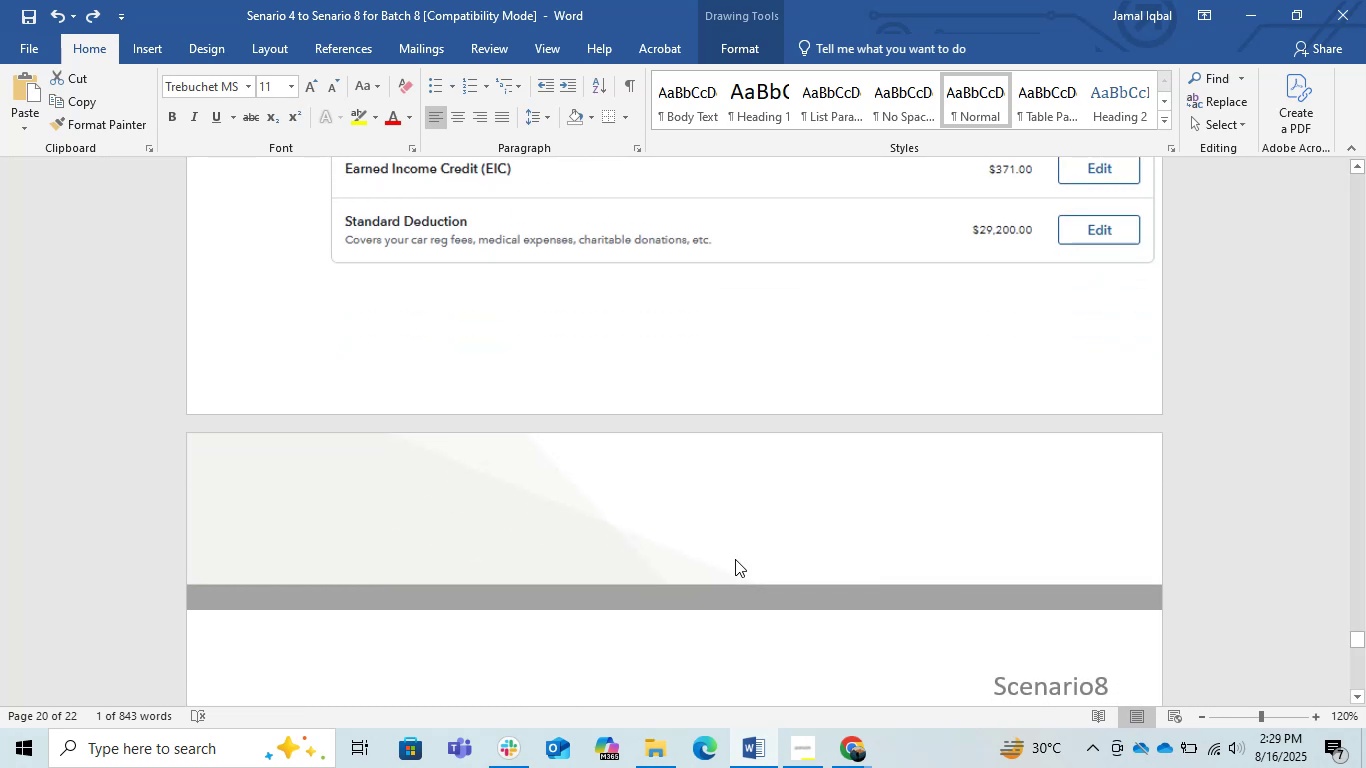 
scroll: coordinate [735, 559], scroll_direction: up, amount: 1.0
 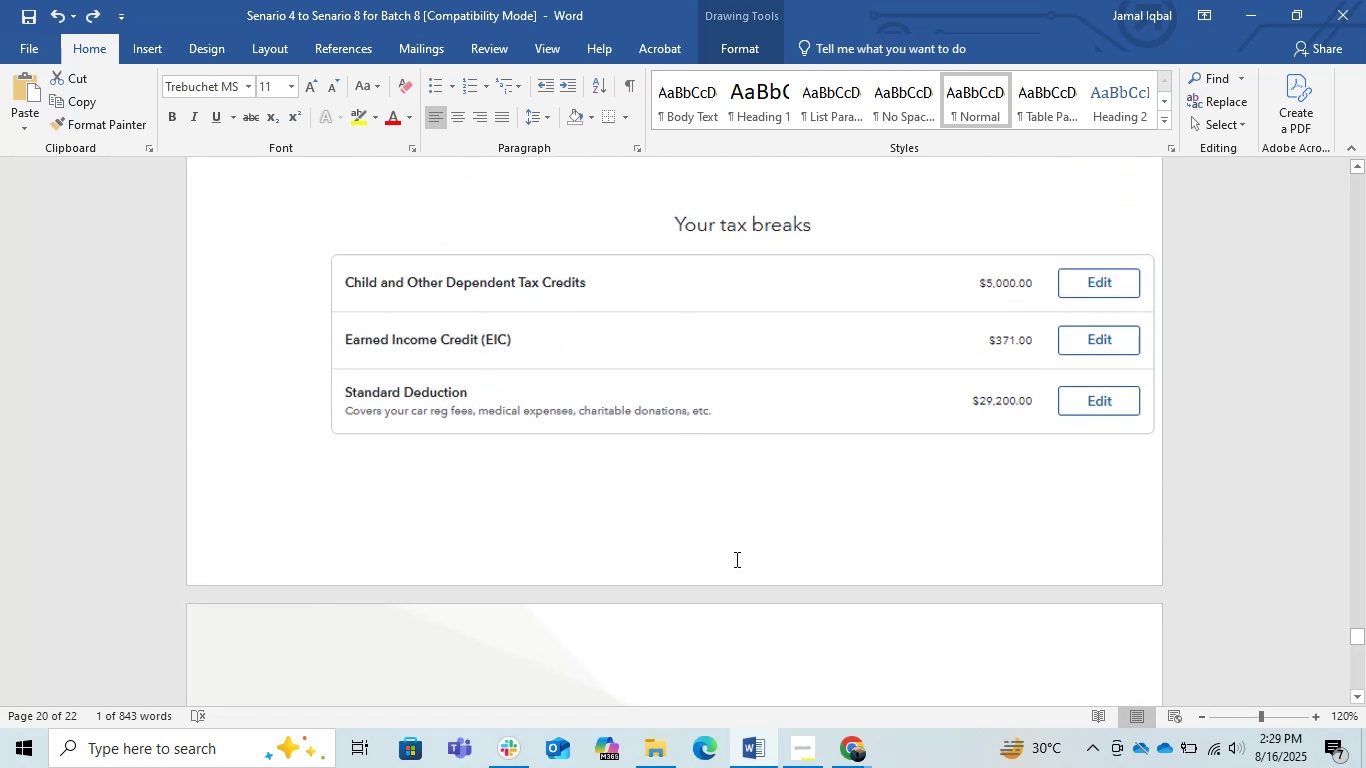 
scroll: coordinate [735, 559], scroll_direction: down, amount: 3.0
 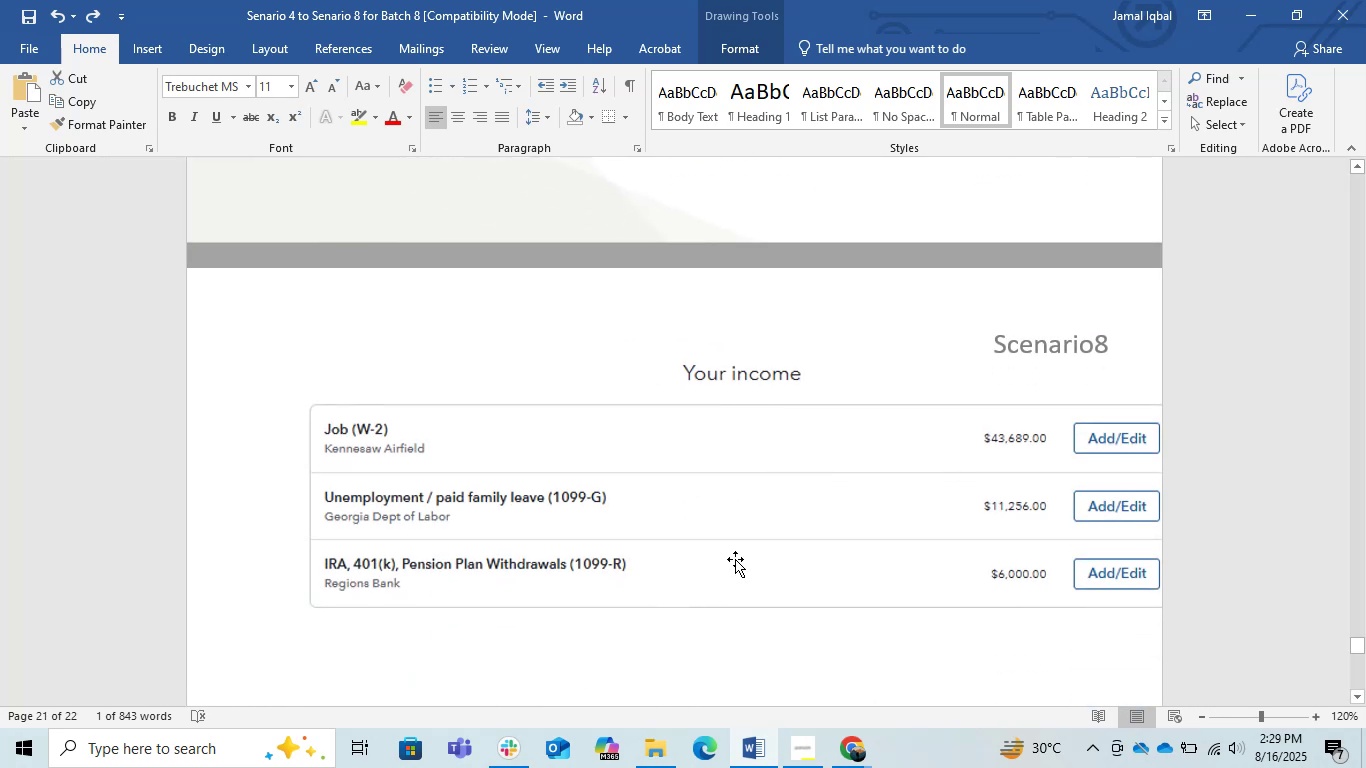 
scroll: coordinate [735, 559], scroll_direction: up, amount: 4.0
 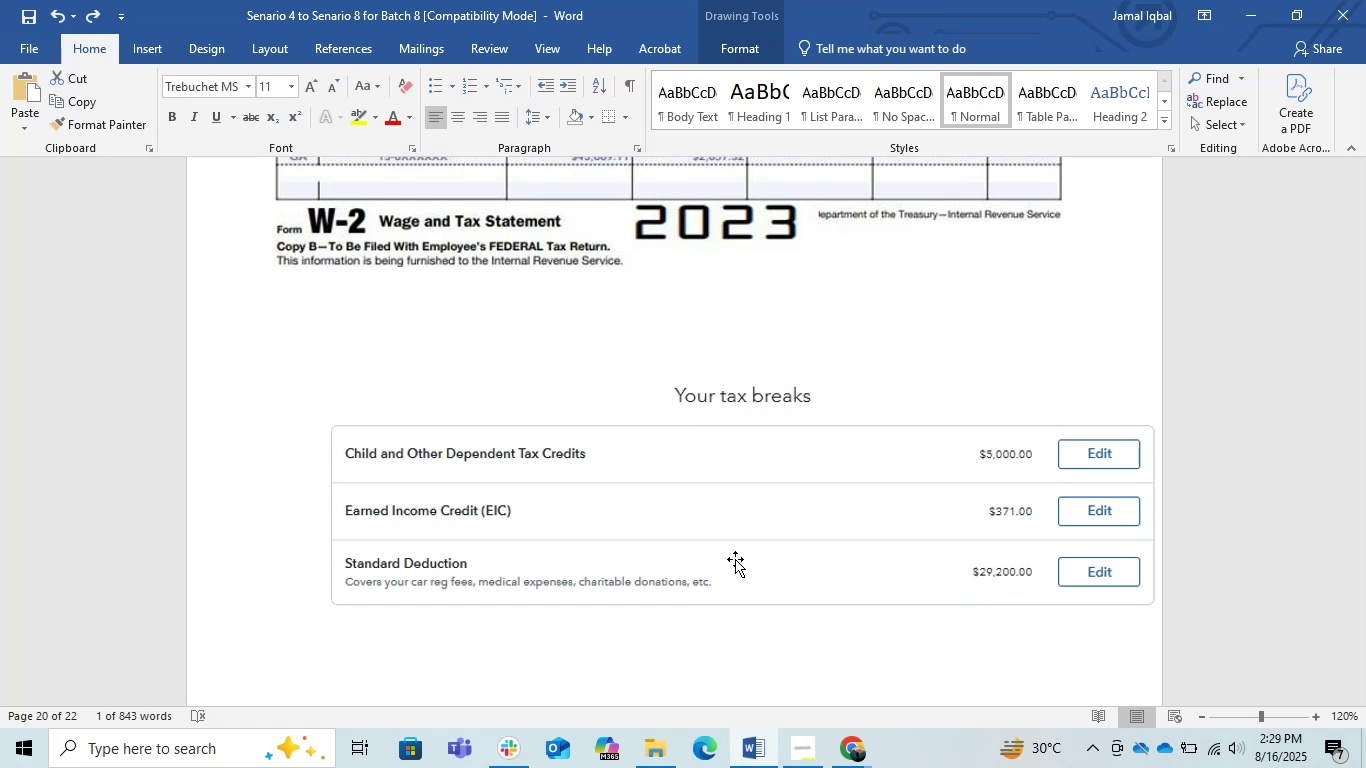 
wait(15.83)
 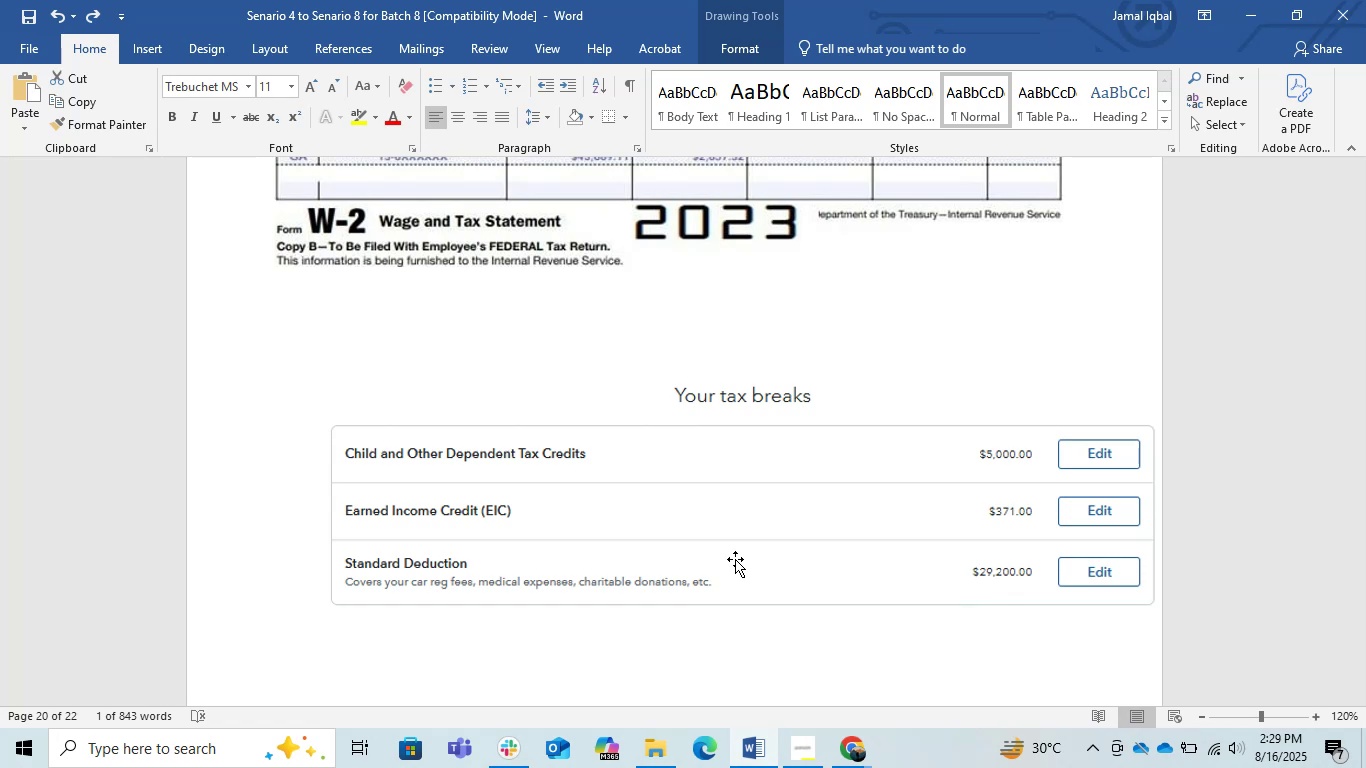 
scroll: coordinate [735, 559], scroll_direction: down, amount: 1.0
 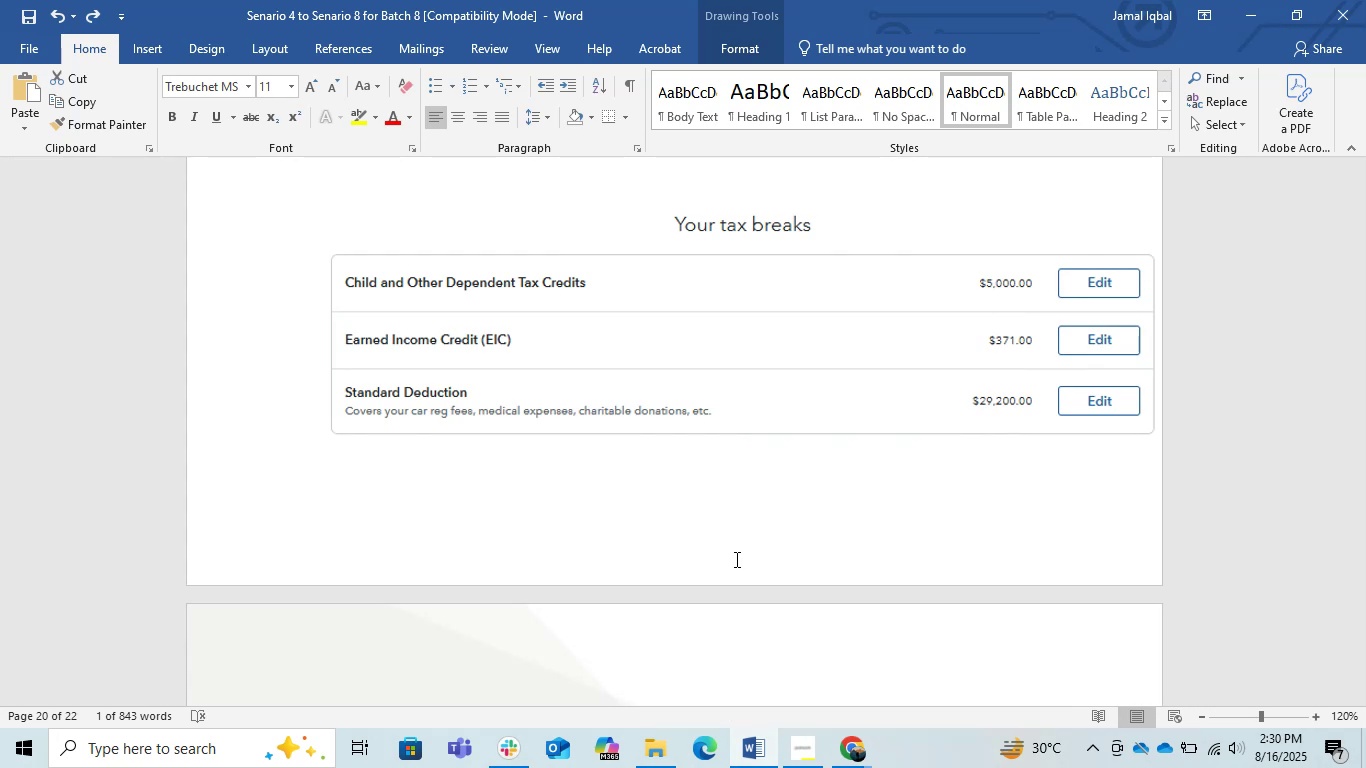 
wait(37.42)
 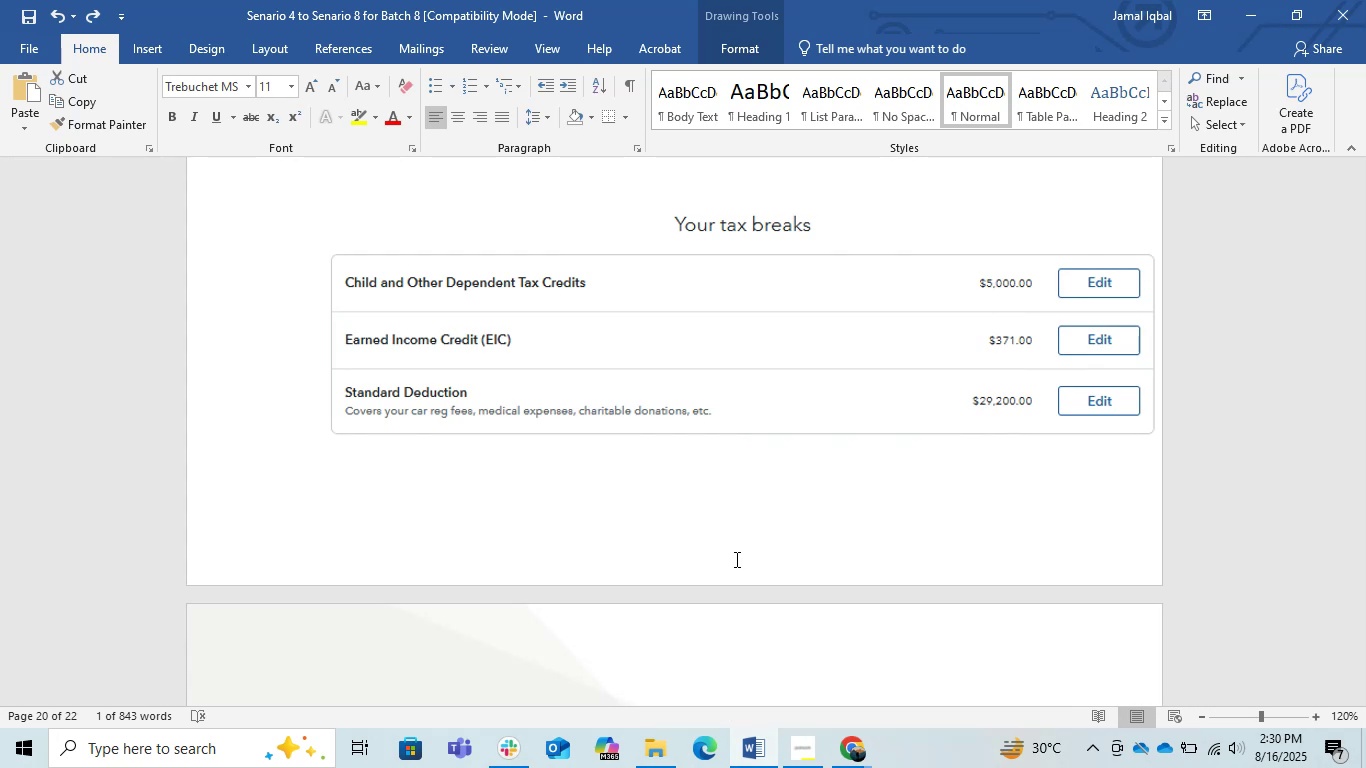 
scroll: coordinate [649, 569], scroll_direction: down, amount: 4.0
 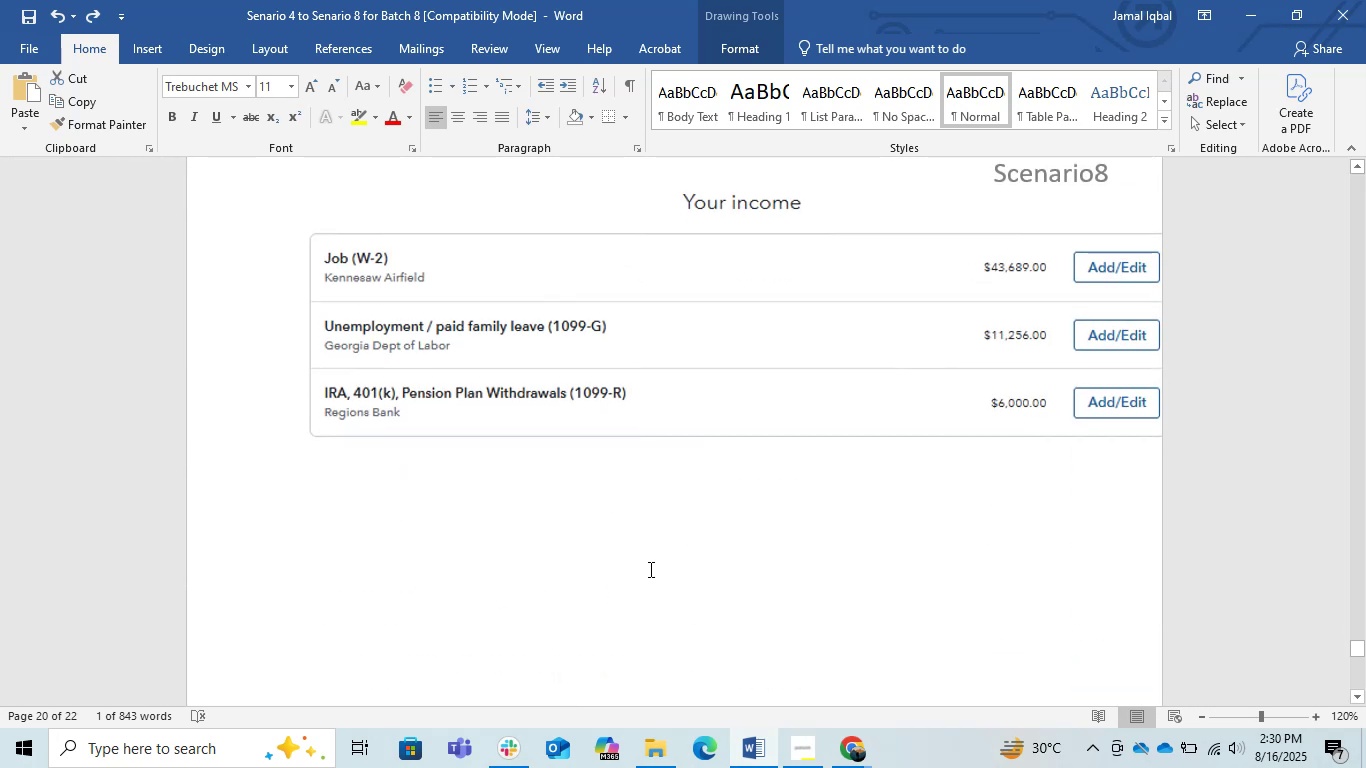 
left_click([649, 569])
 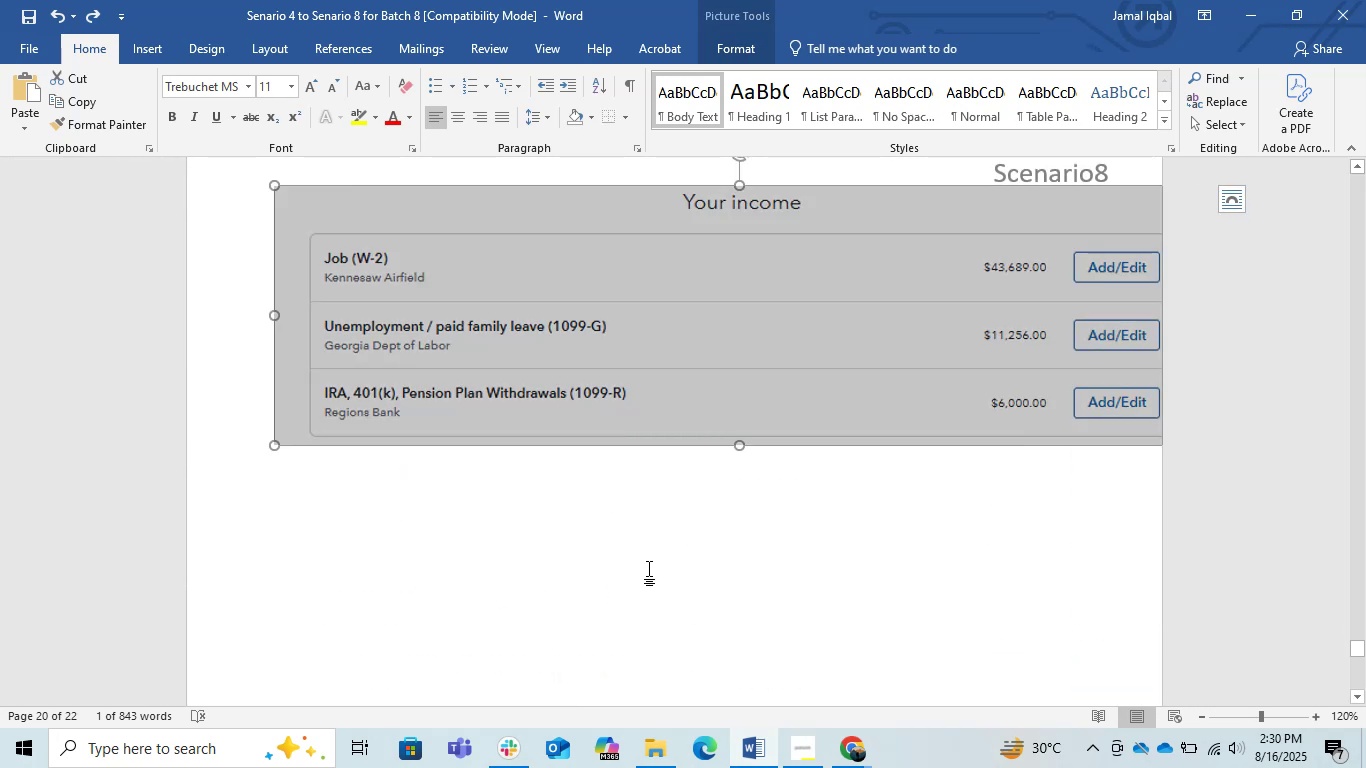 
left_click([649, 569])
 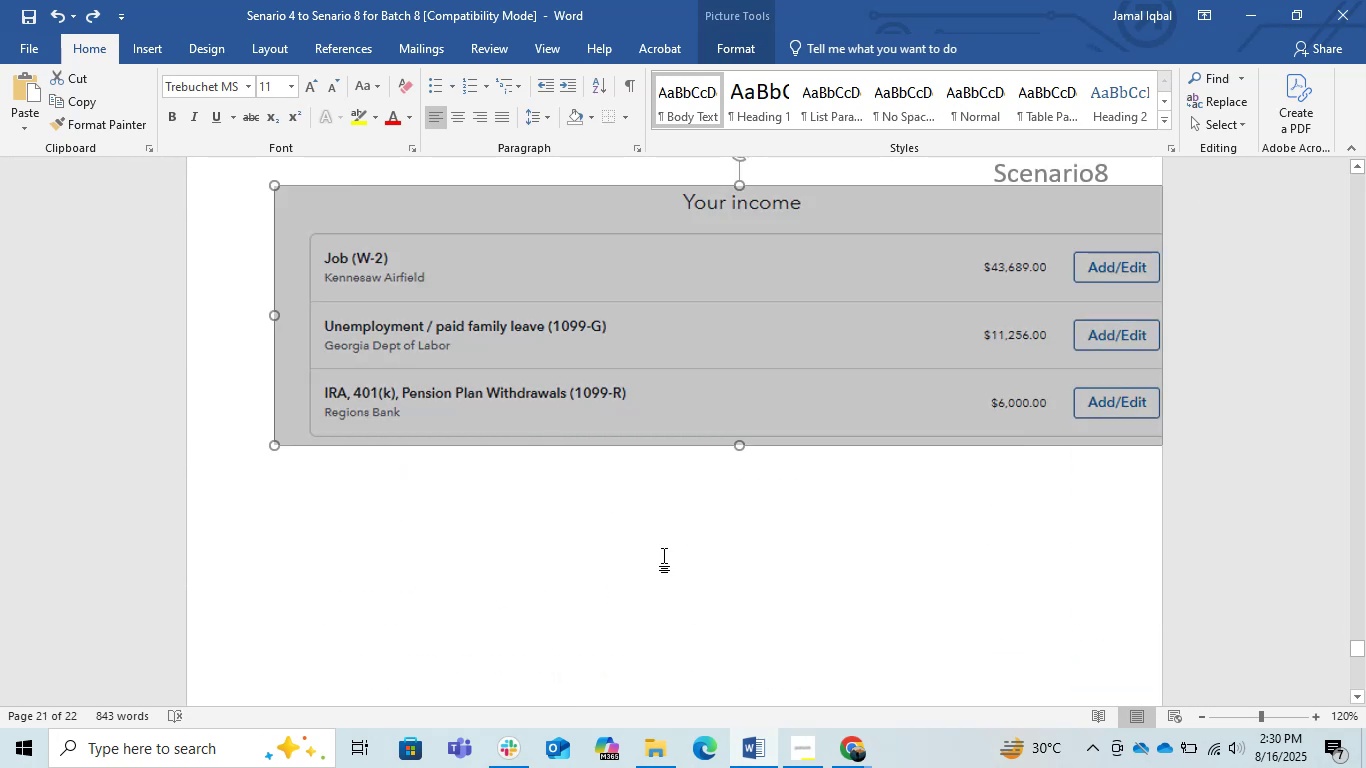 
scroll: coordinate [726, 585], scroll_direction: up, amount: 6.0
 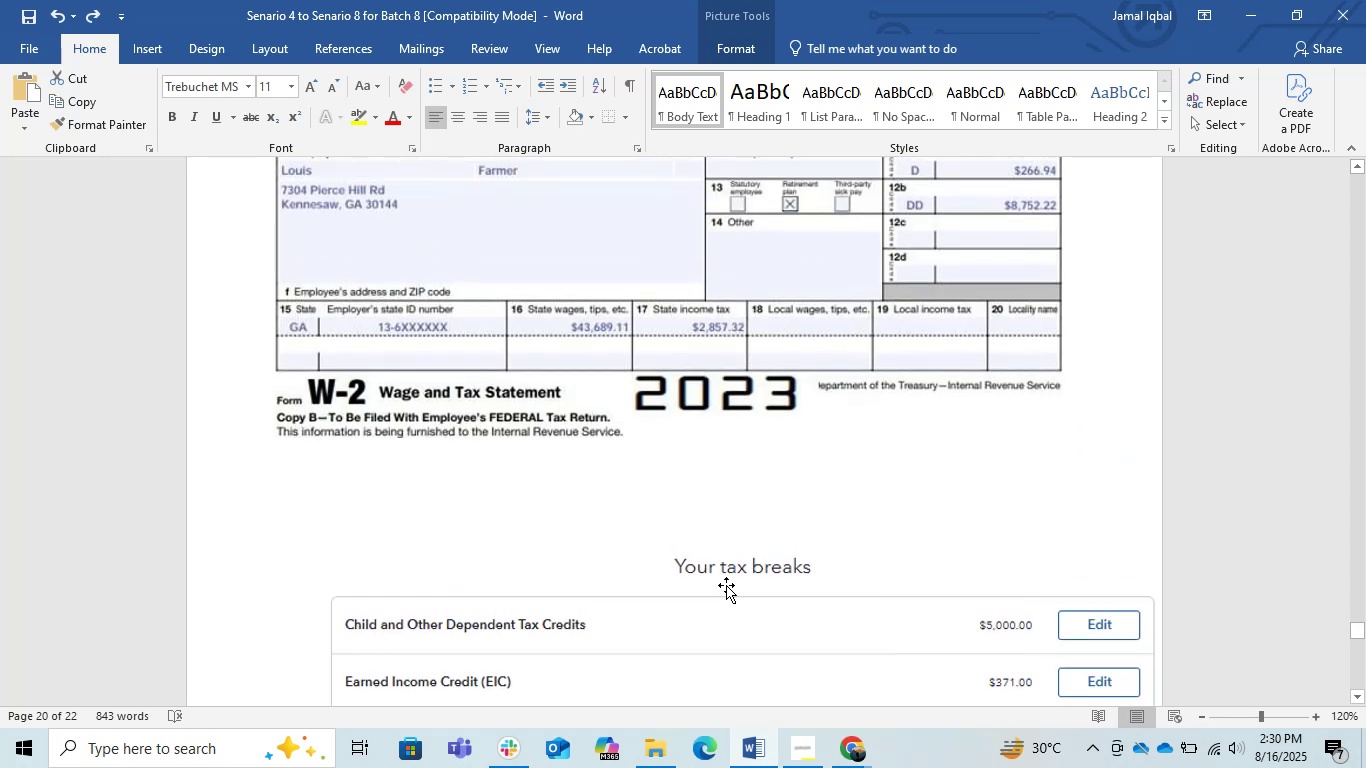 
scroll: coordinate [726, 585], scroll_direction: down, amount: 3.0
 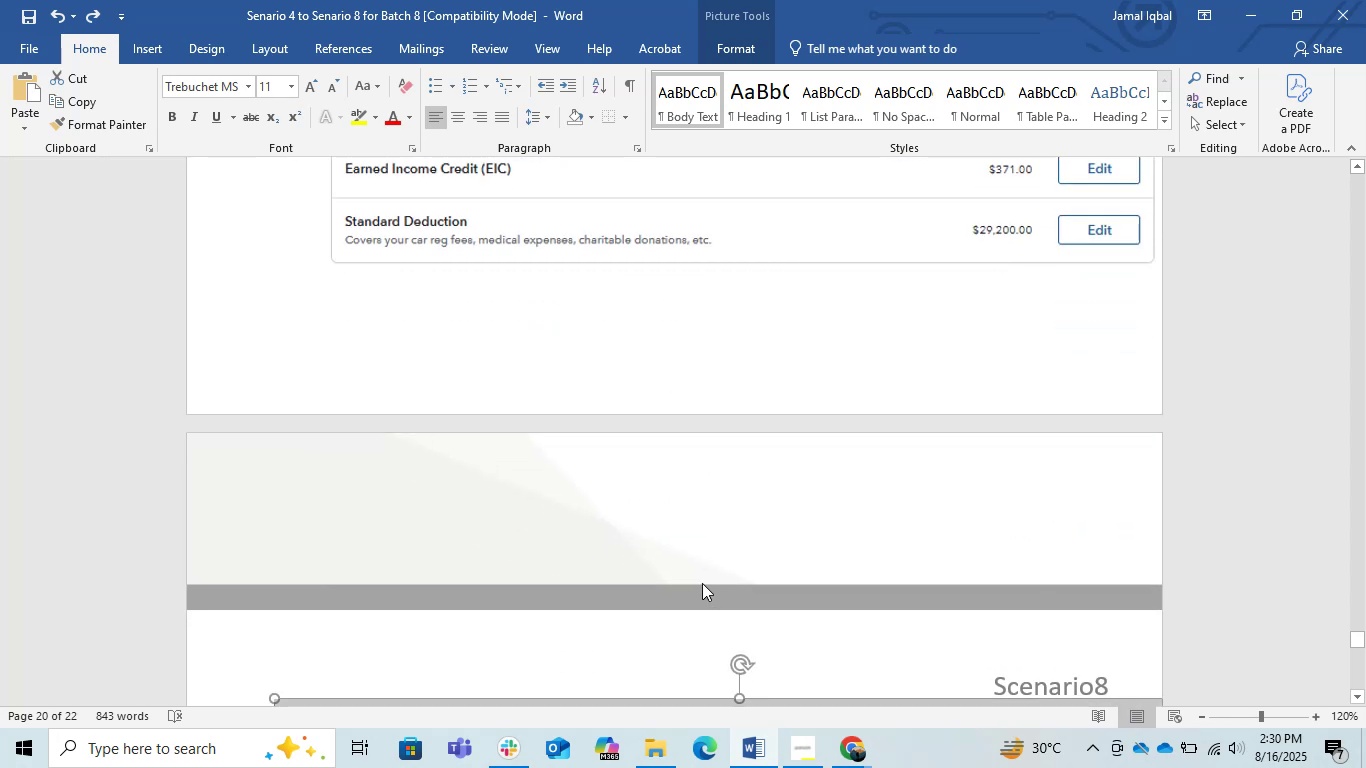 
wait(6.75)
 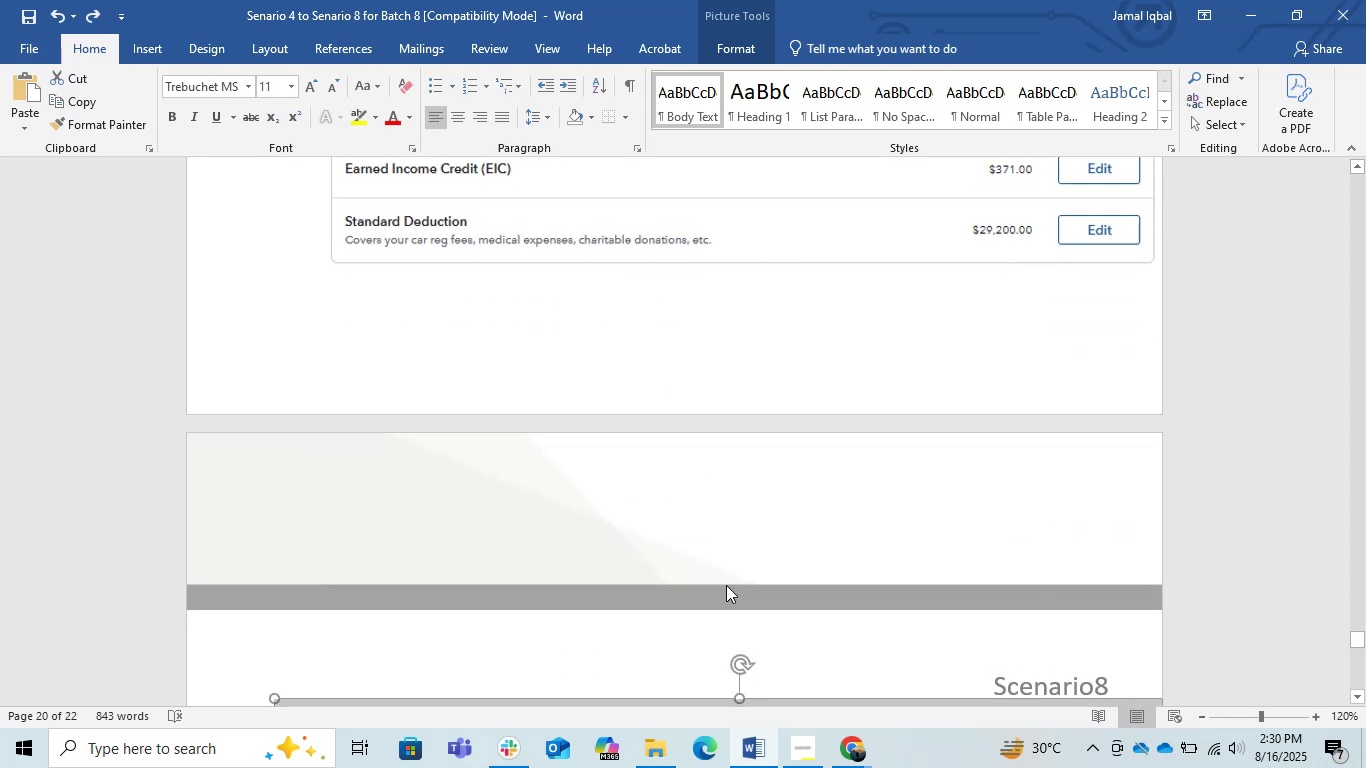 
scroll: coordinate [702, 583], scroll_direction: down, amount: 2.0
 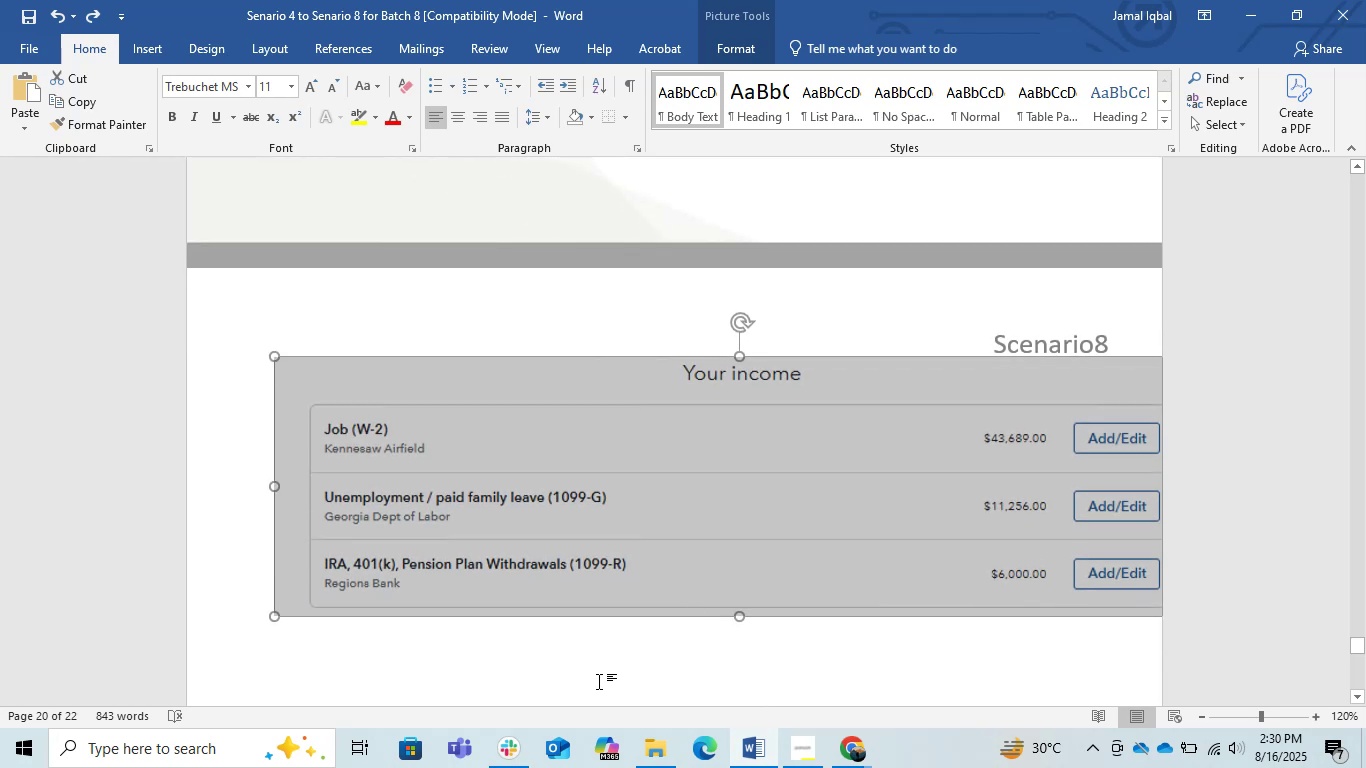 
left_click([591, 669])
 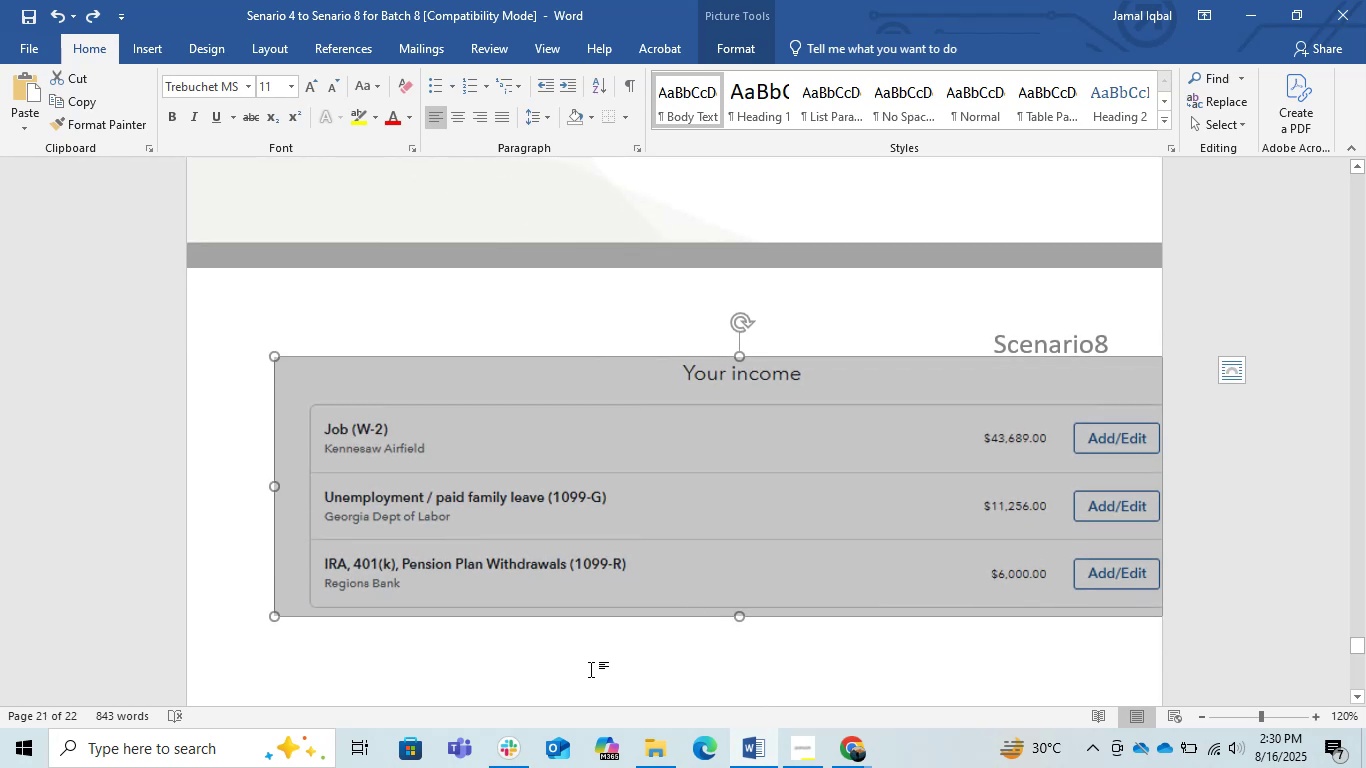 
scroll: coordinate [584, 608], scroll_direction: down, amount: 2.0
 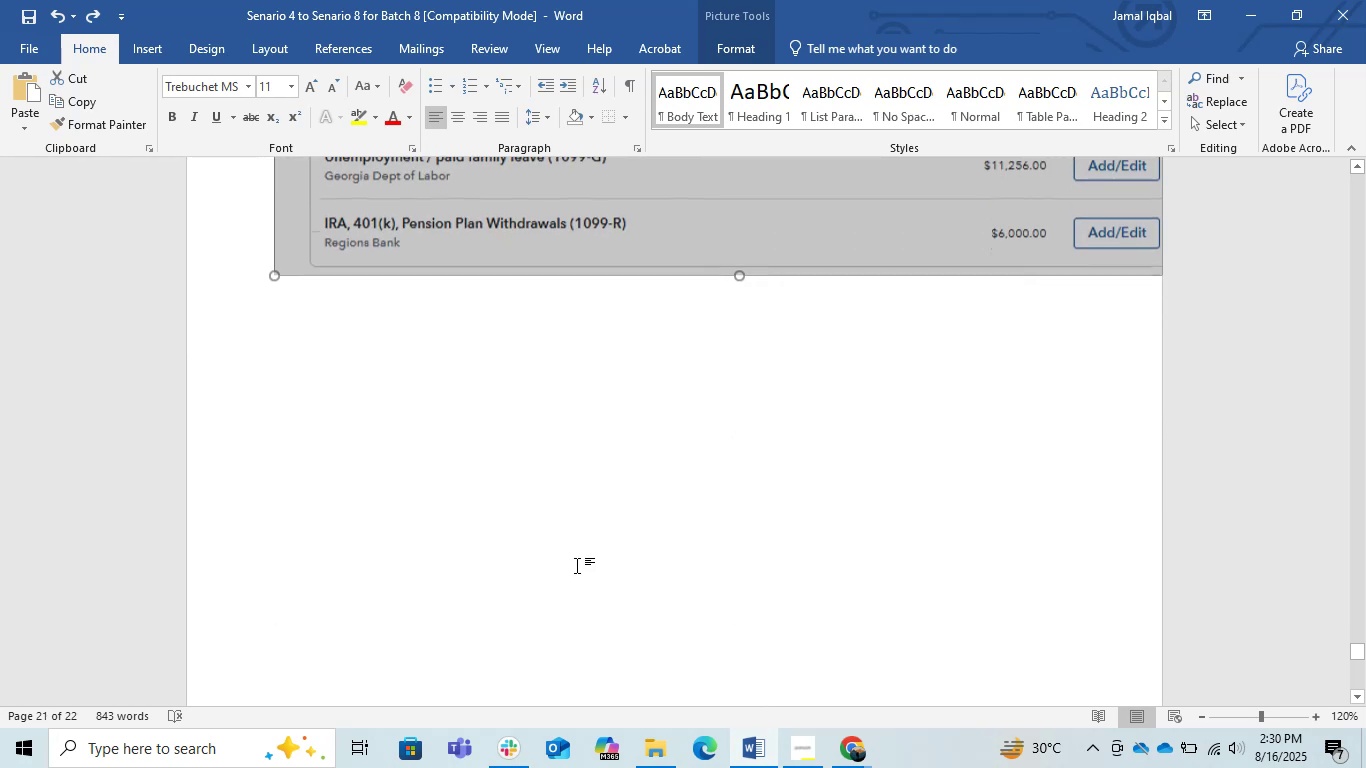 
left_click([565, 540])
 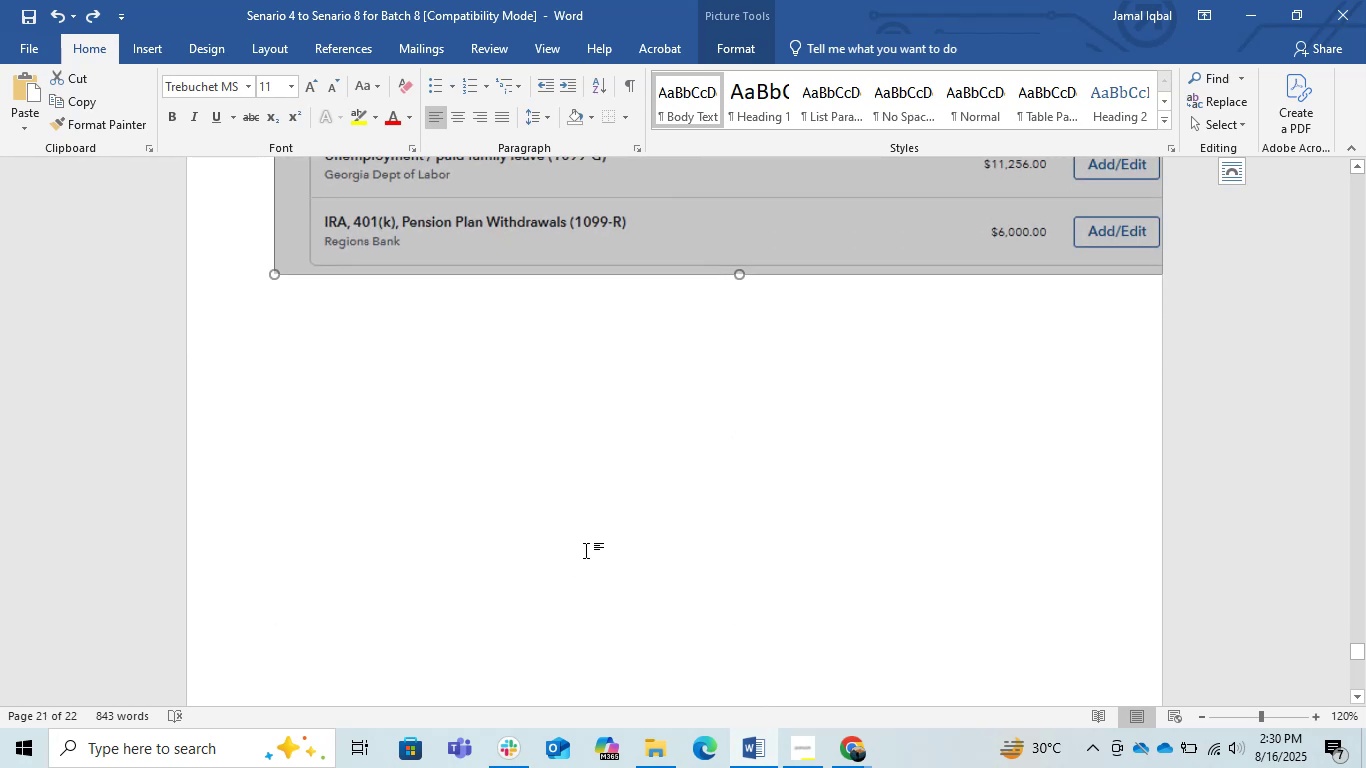 
left_click([609, 552])
 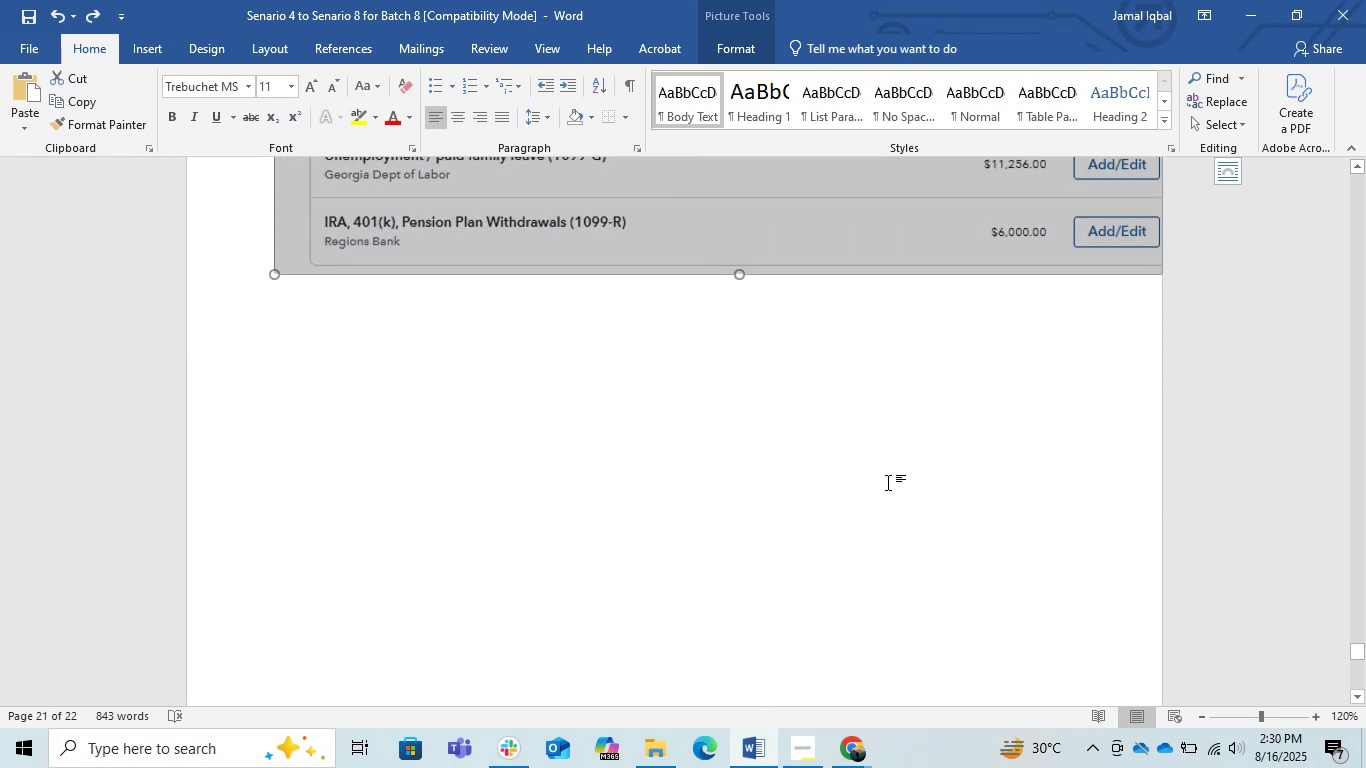 
scroll: coordinate [888, 480], scroll_direction: up, amount: 1.0
 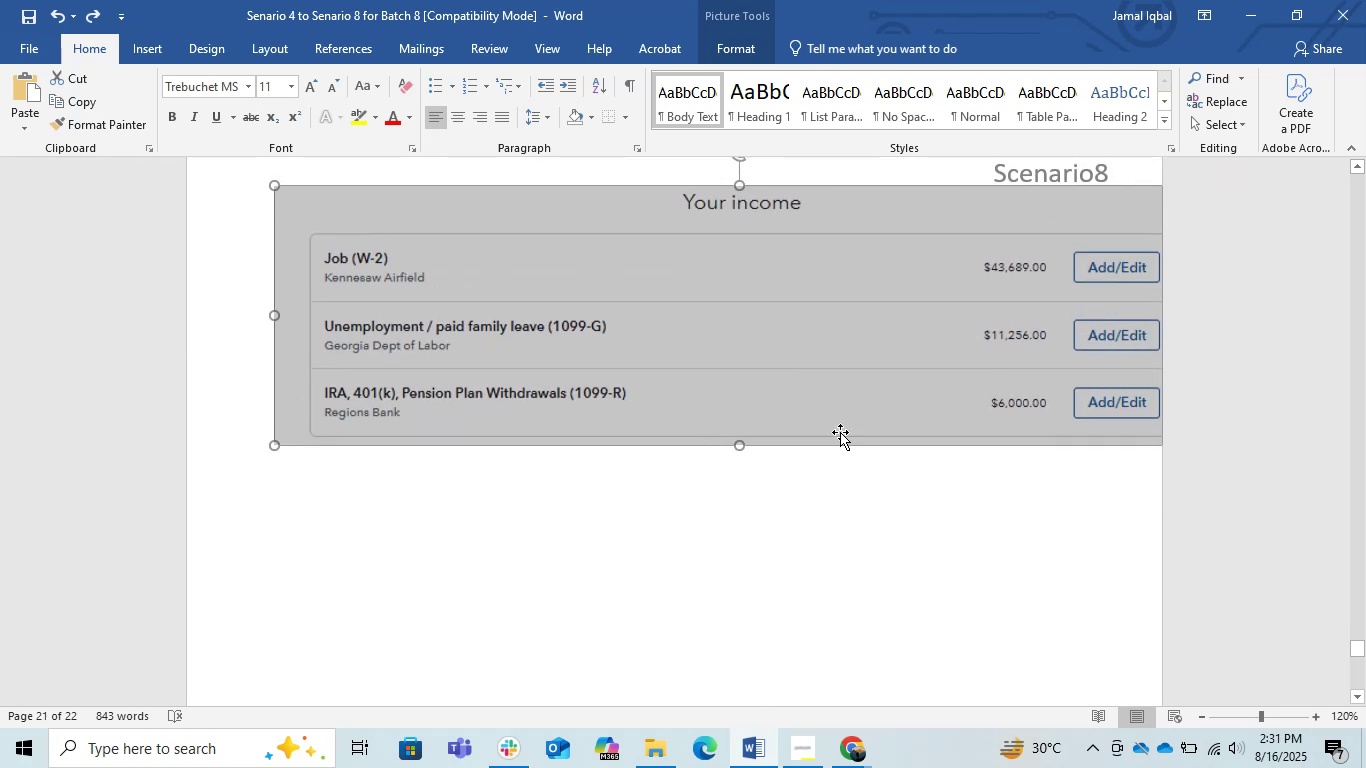 
left_click([810, 394])
 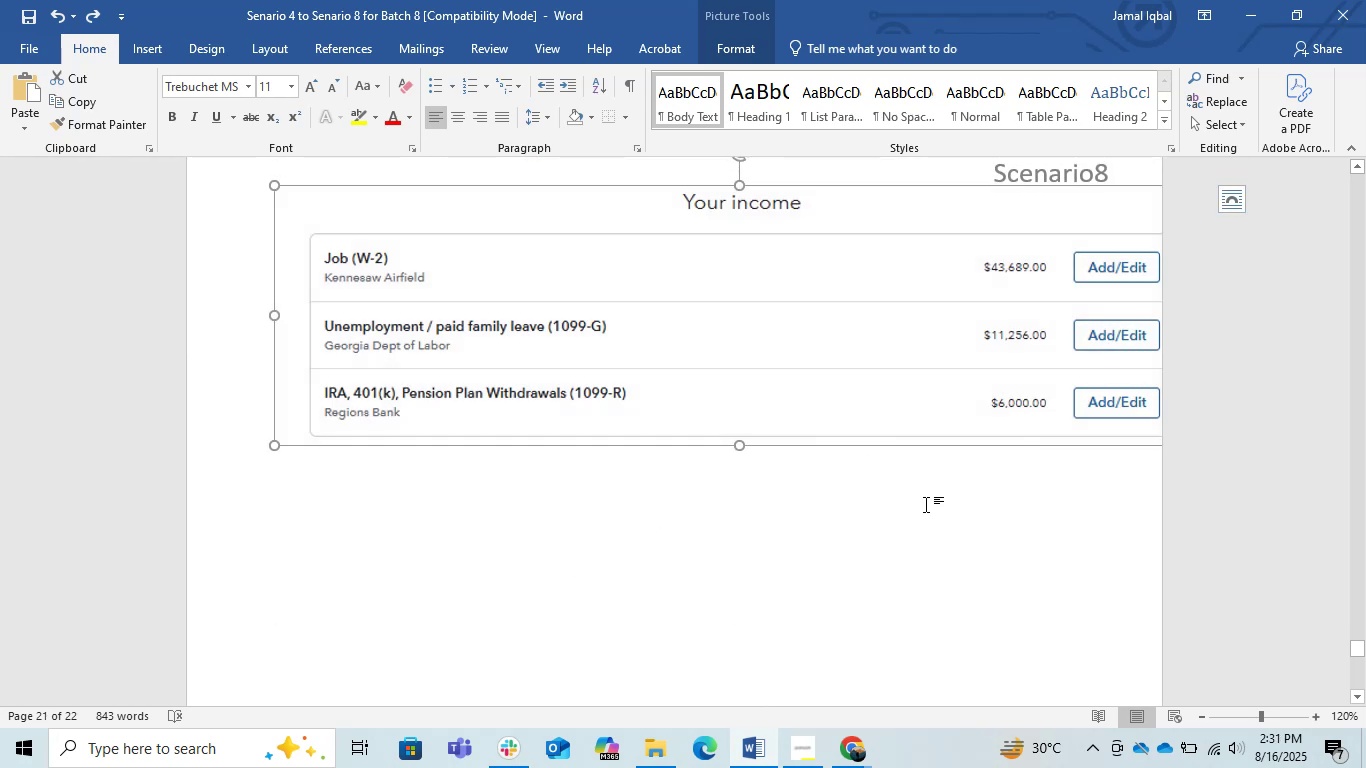 
left_click([880, 529])
 